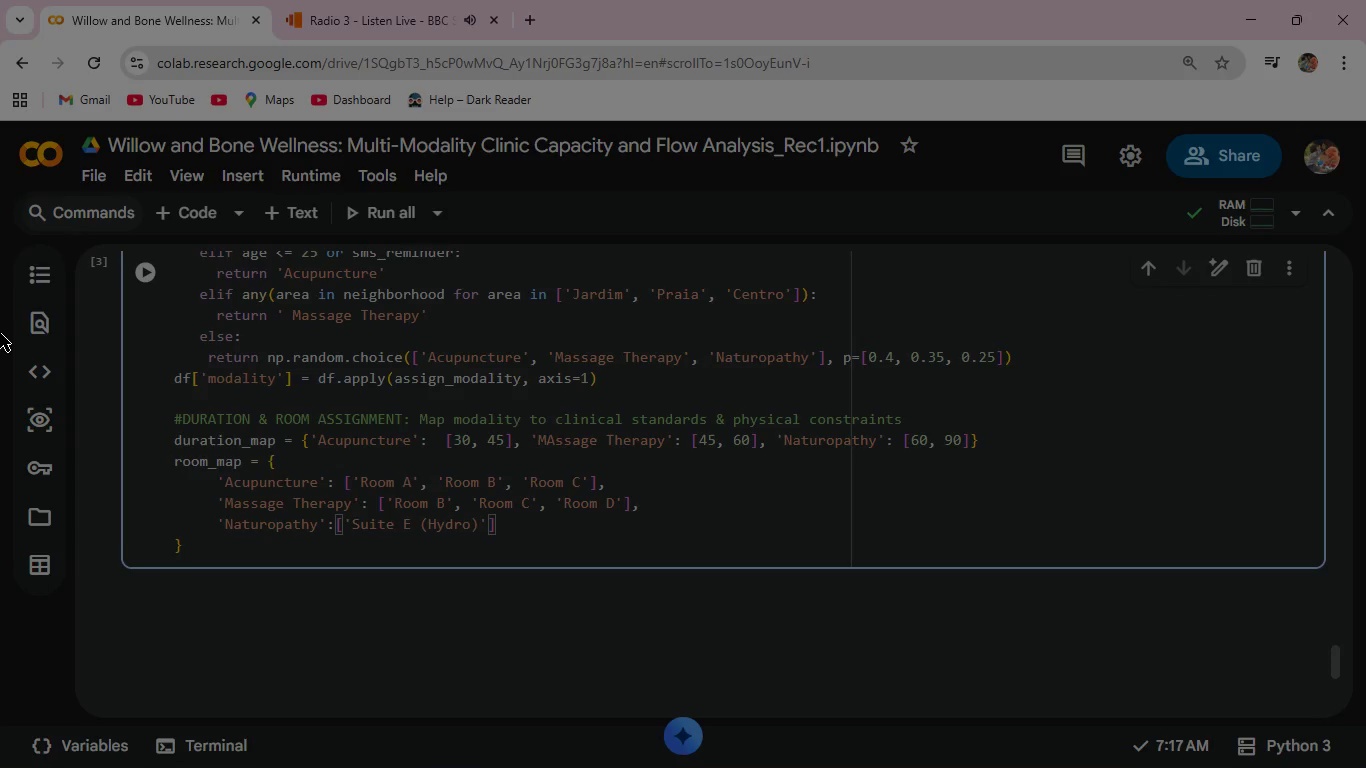 
key(ArrowRight)
 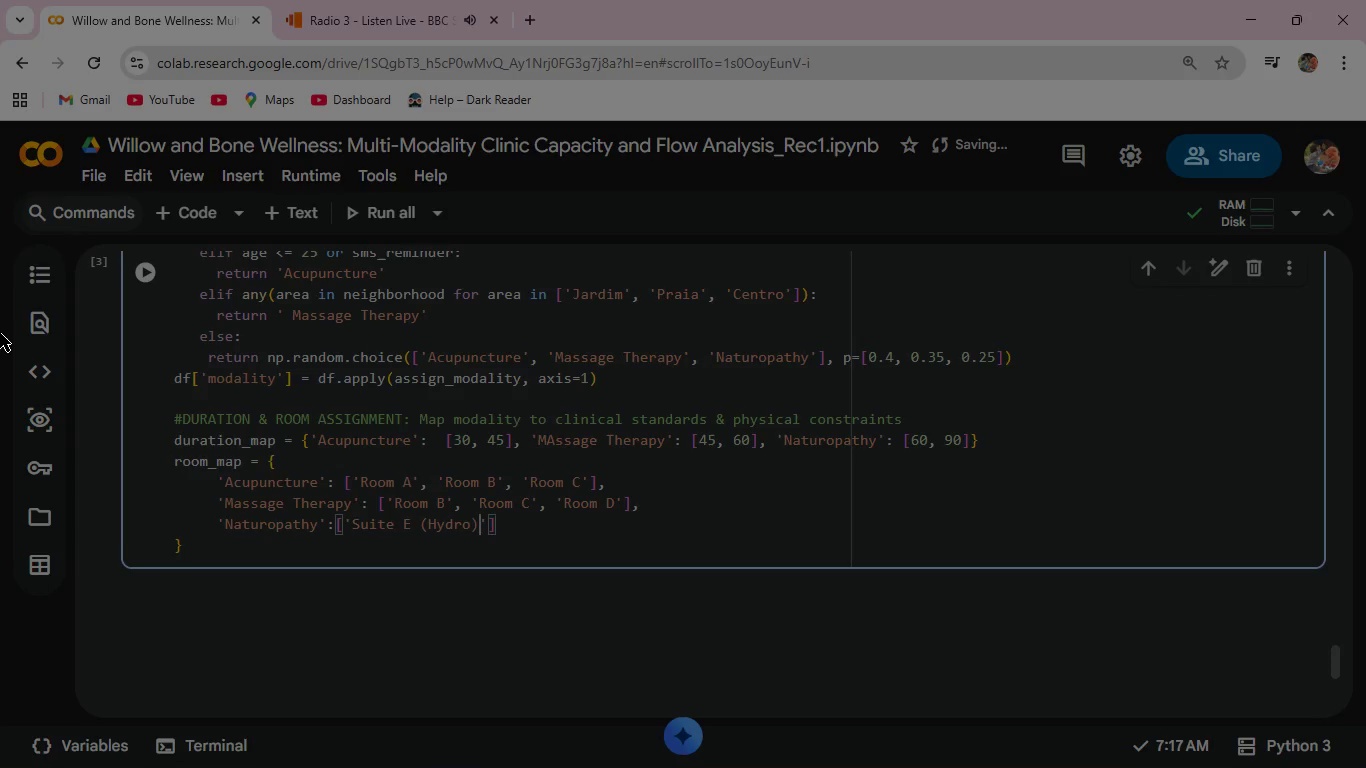 
key(ArrowRight)
 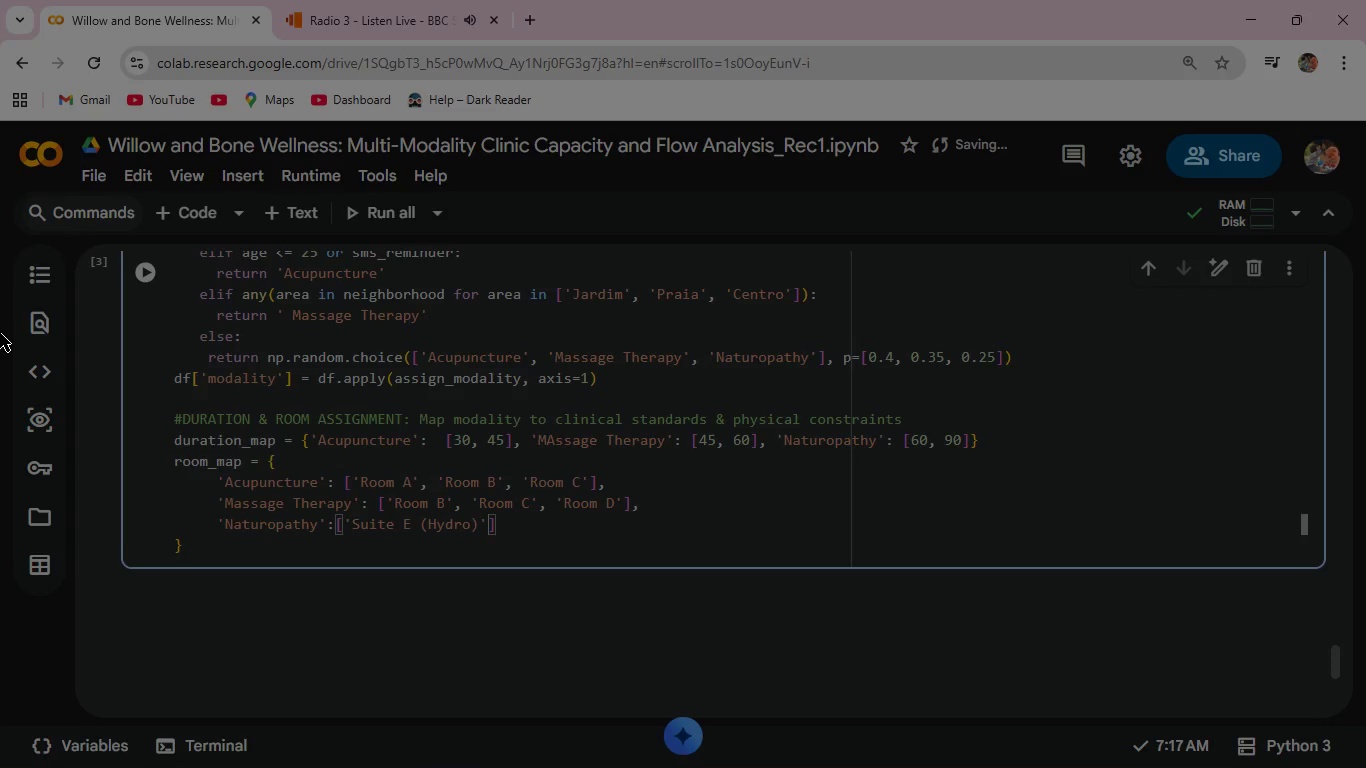 
key(Comma)
 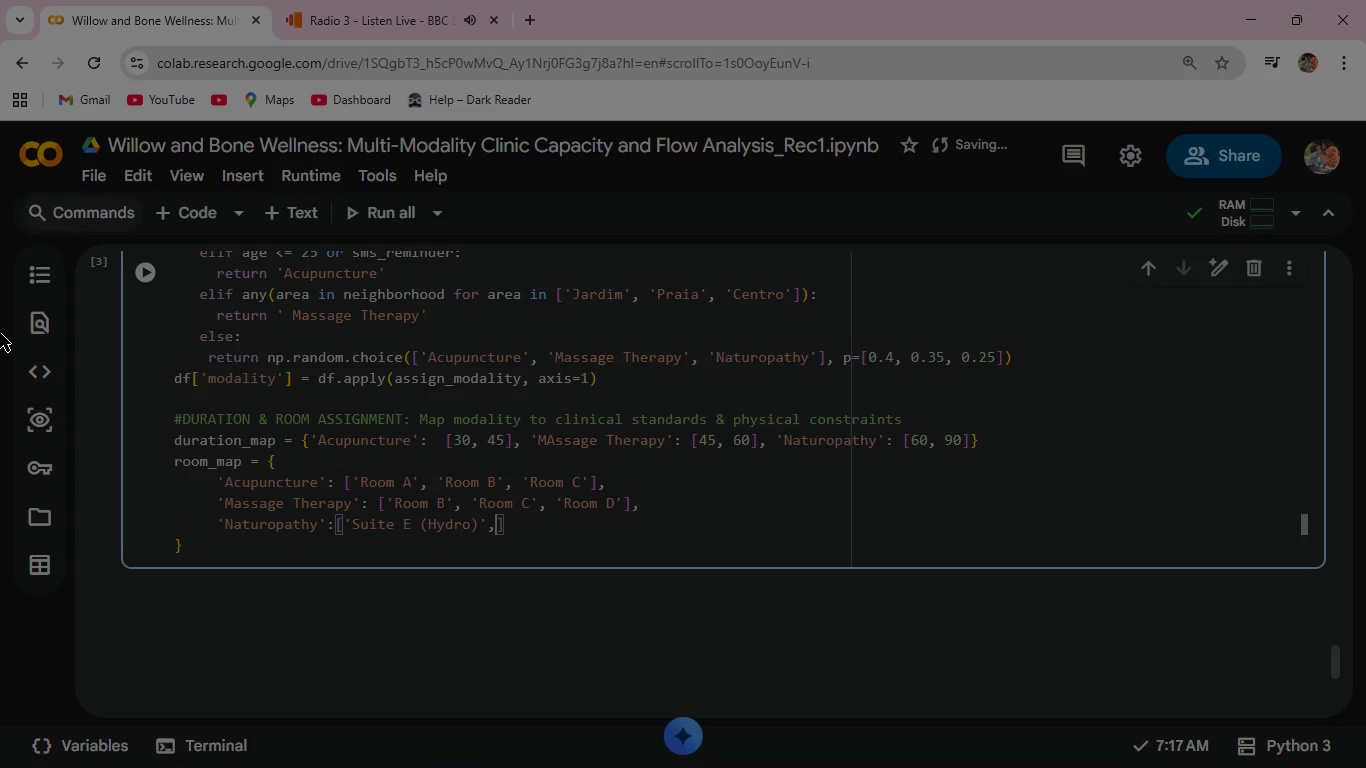 
key(Space)
 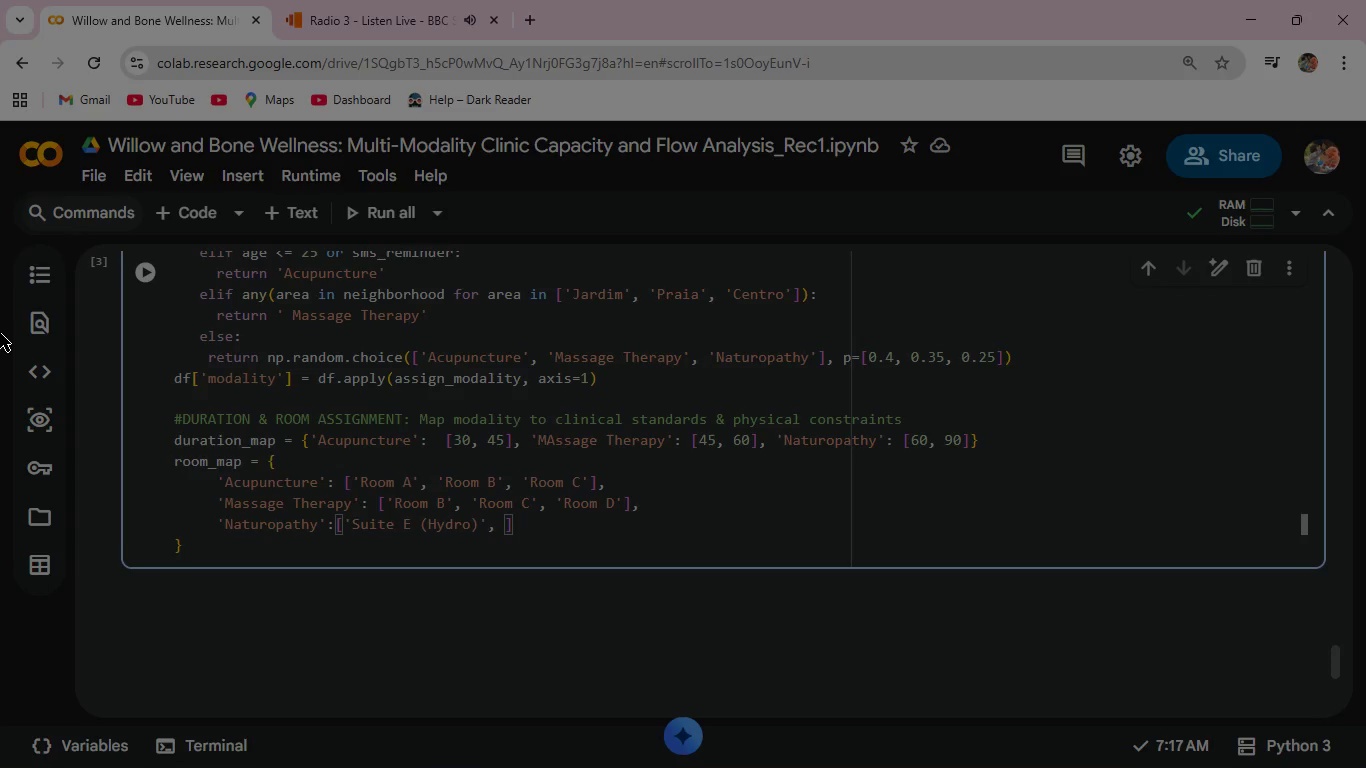 
type('Suite F)
 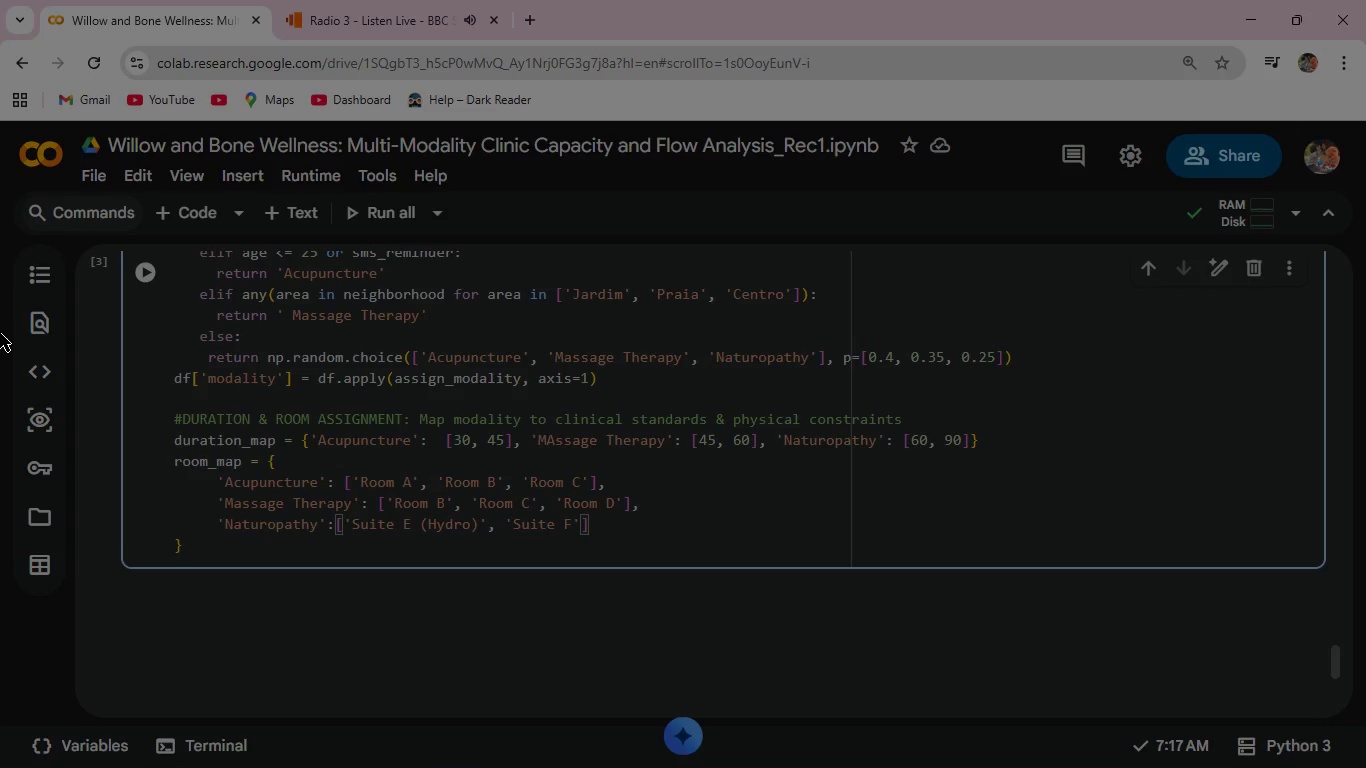 
wait(7.83)
 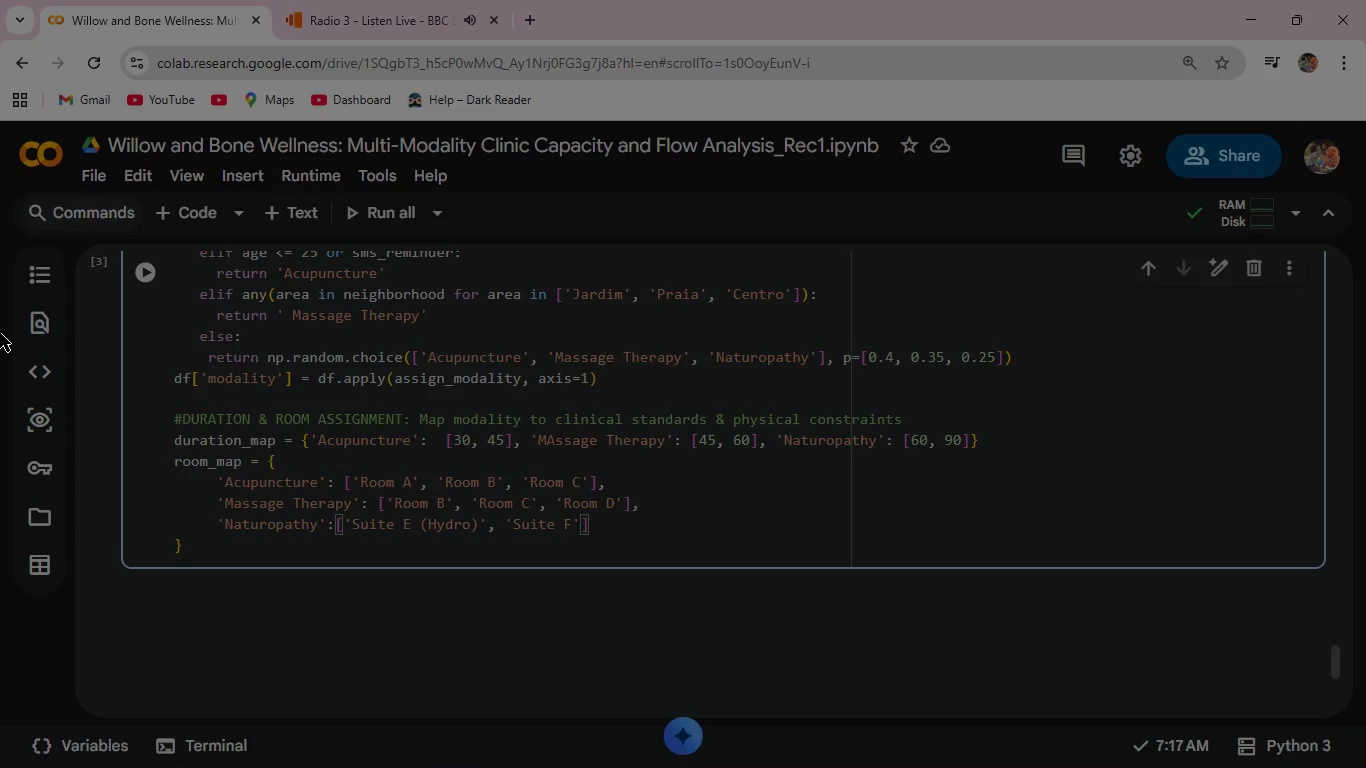 
left_click([154, 273])
 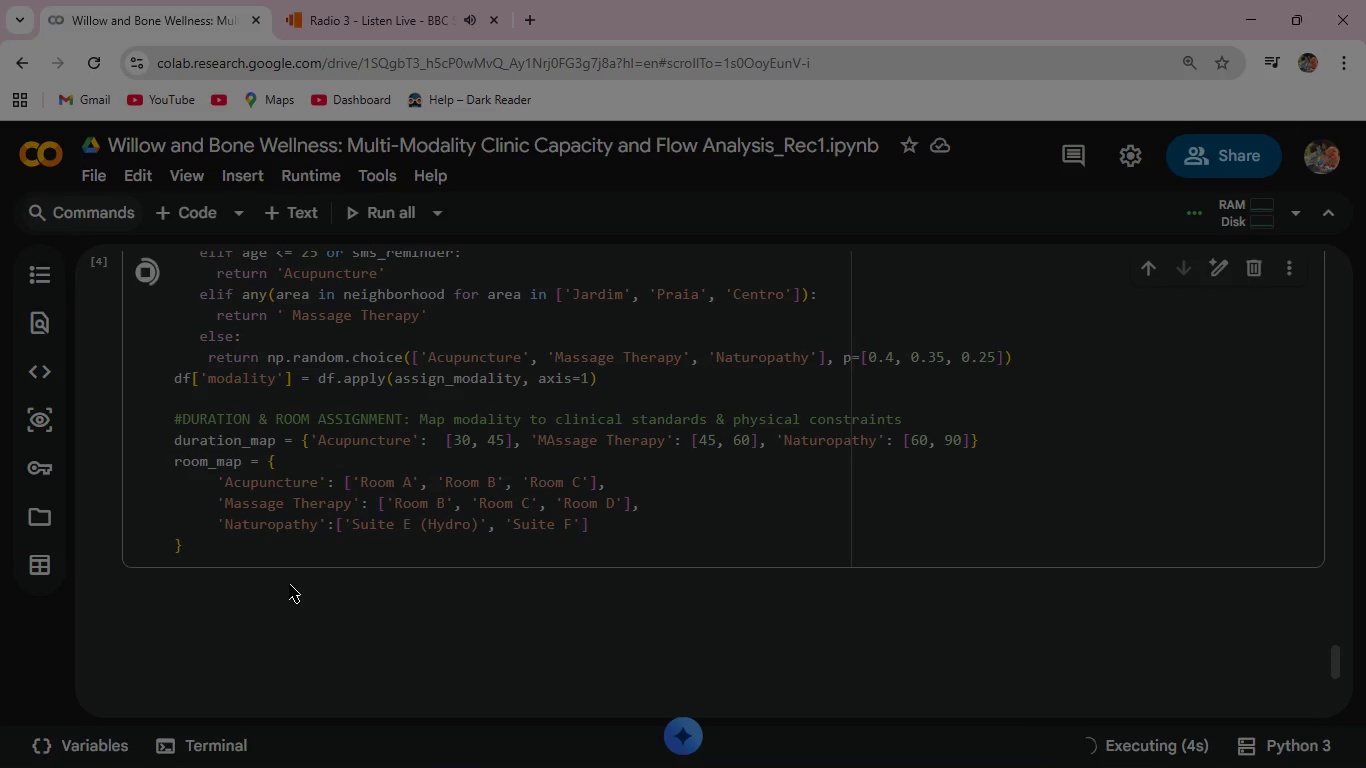 
wait(9.88)
 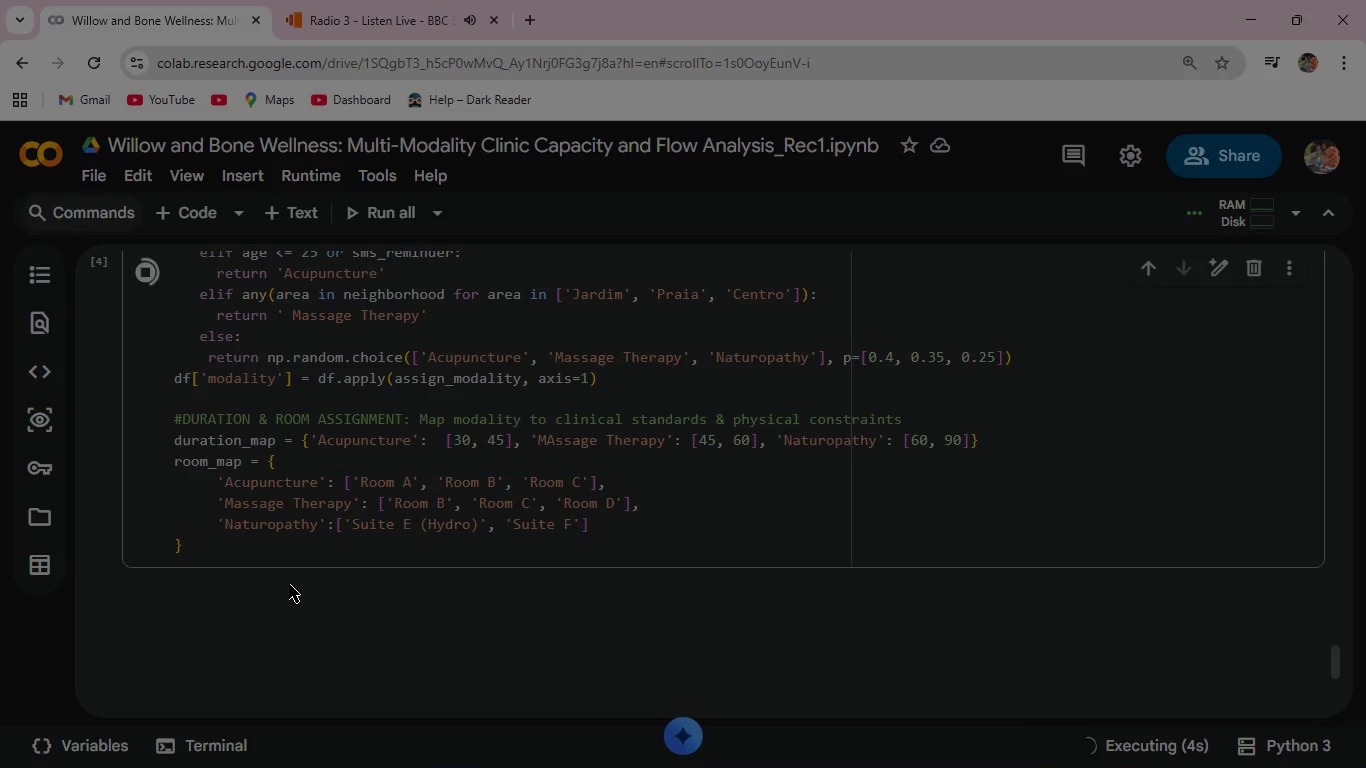 
left_click([263, 553])
 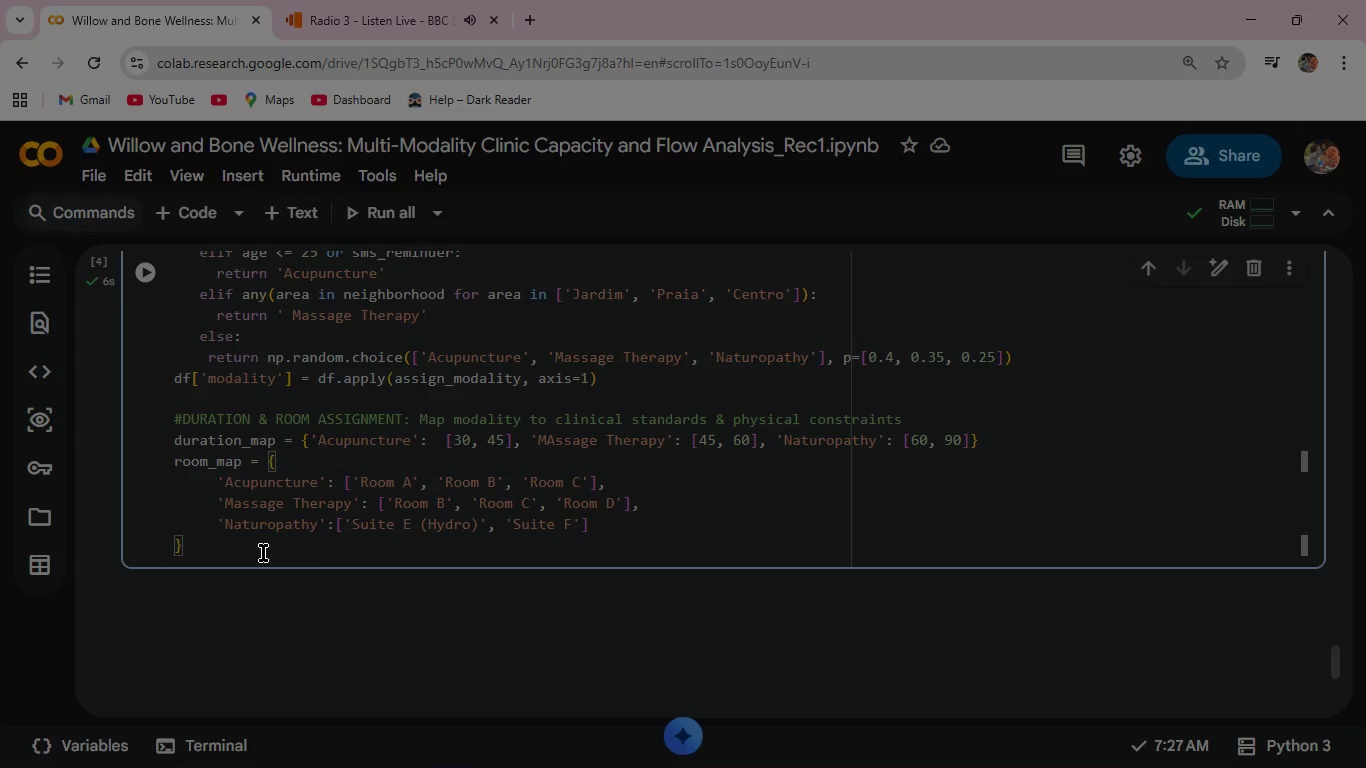 
key(Enter)
 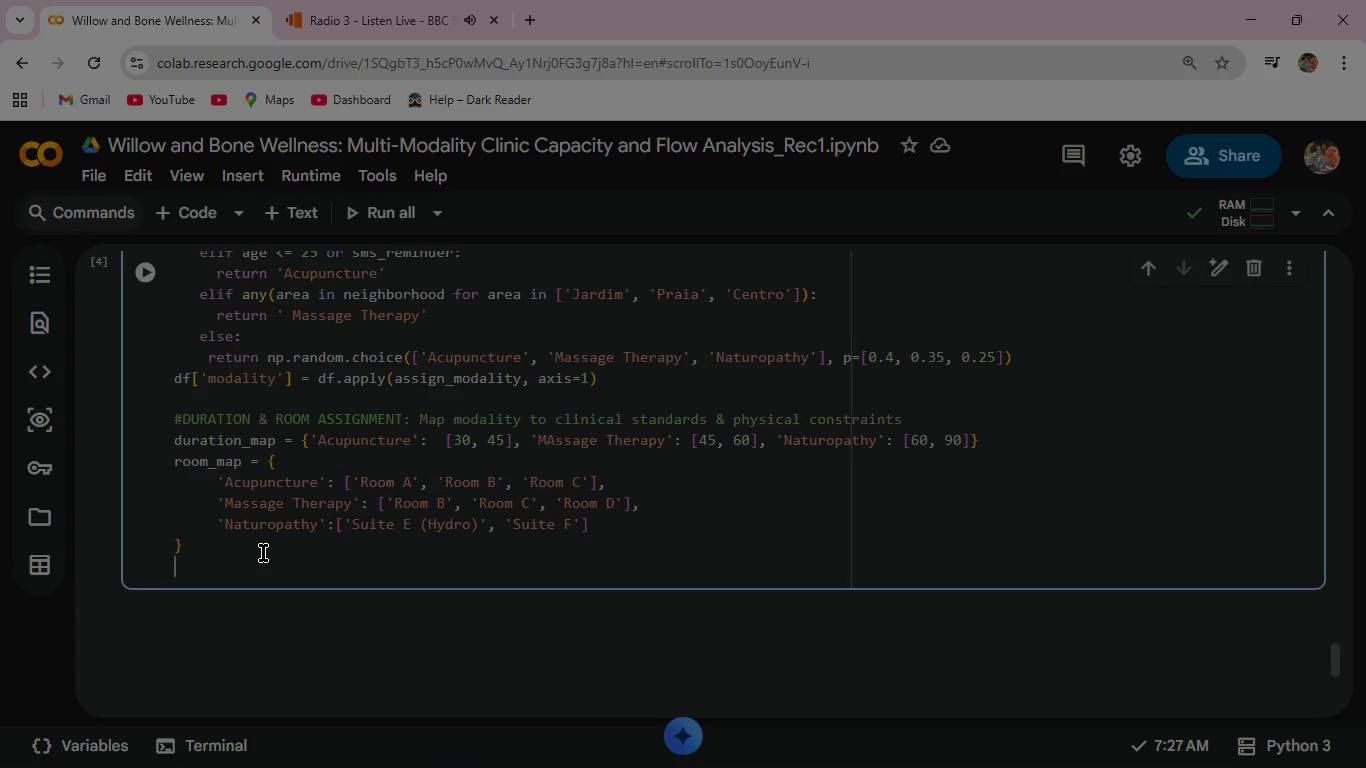 
key(Enter)
 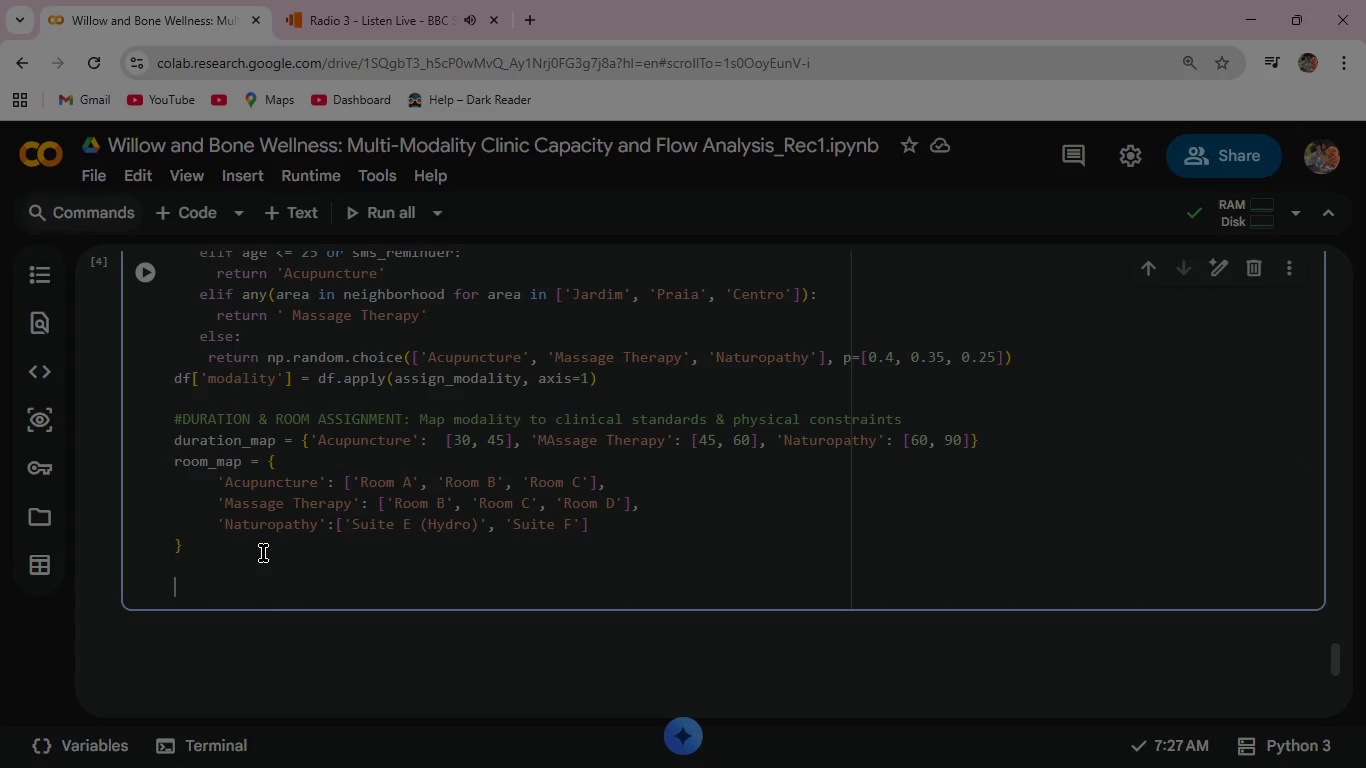 
key(Backspace)
 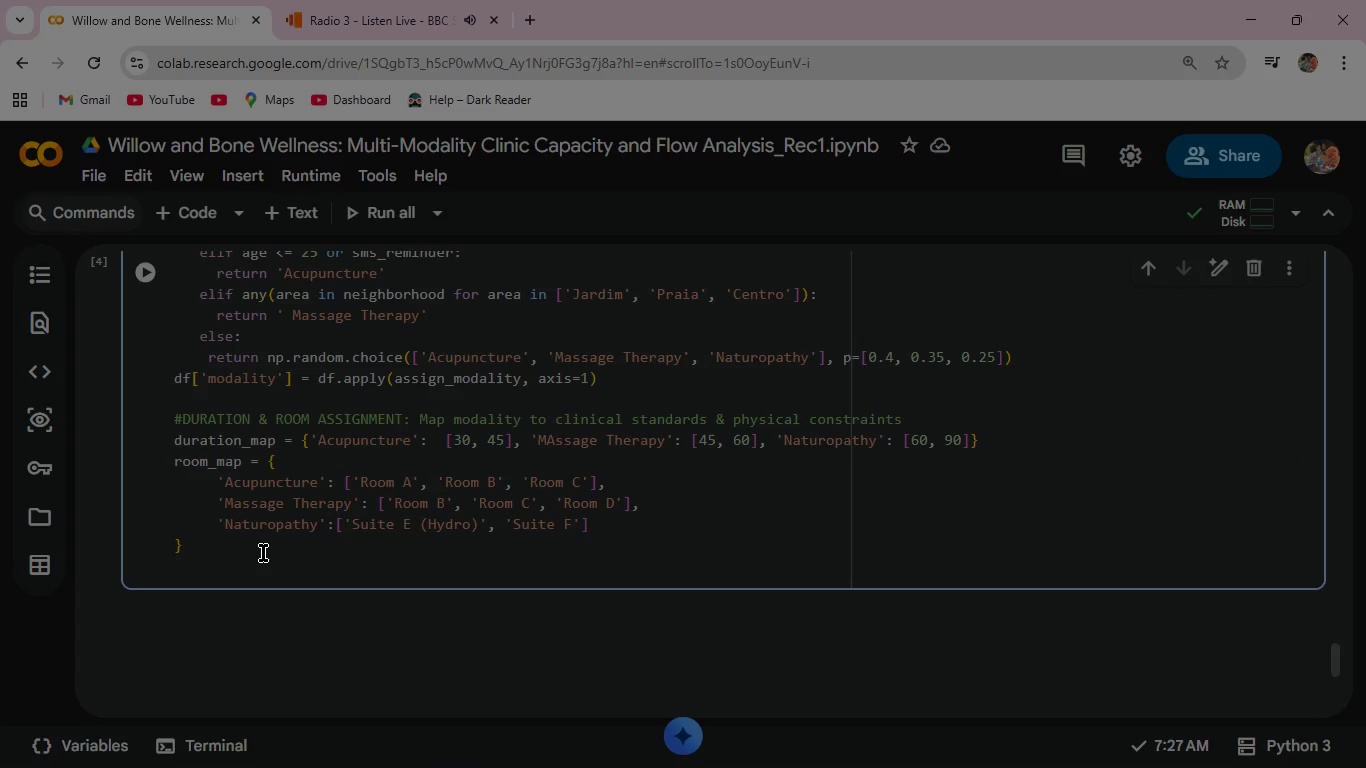 
key(Enter)
 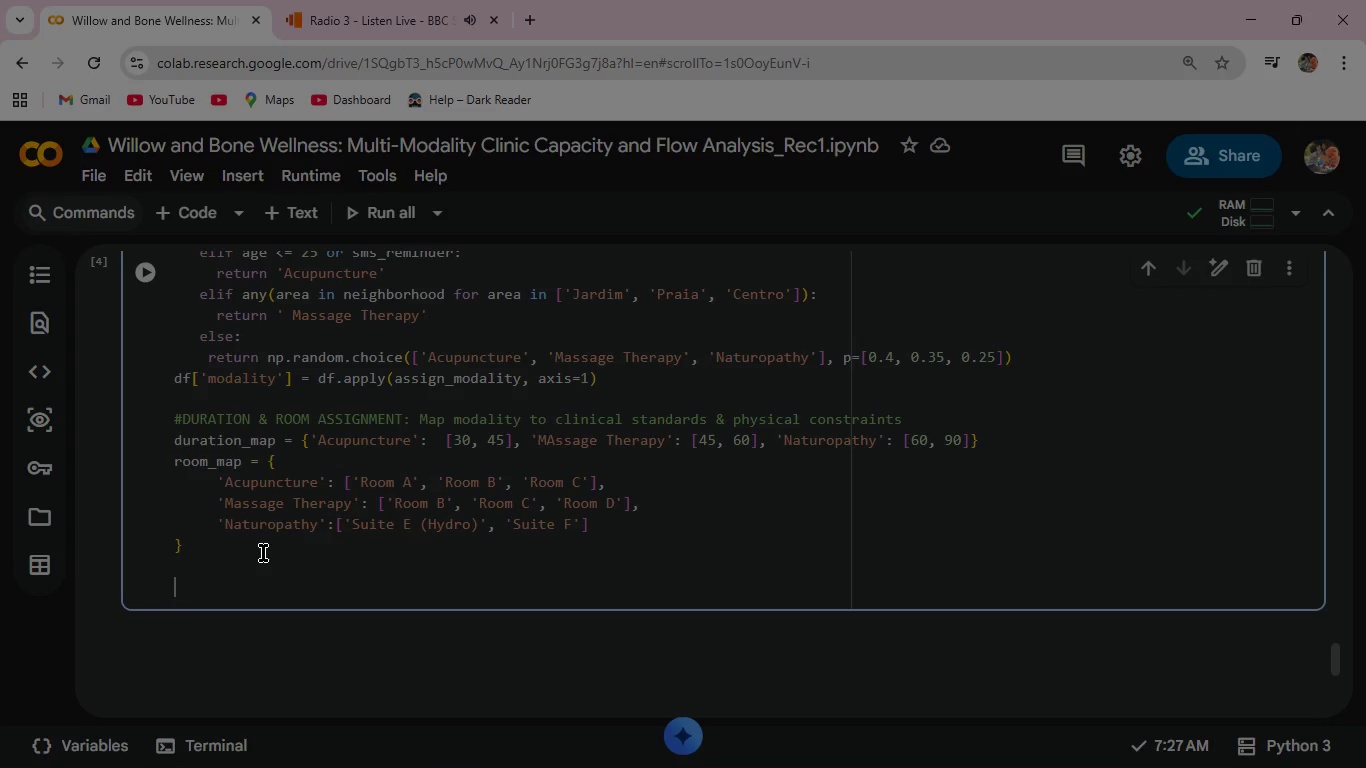 
wait(12.42)
 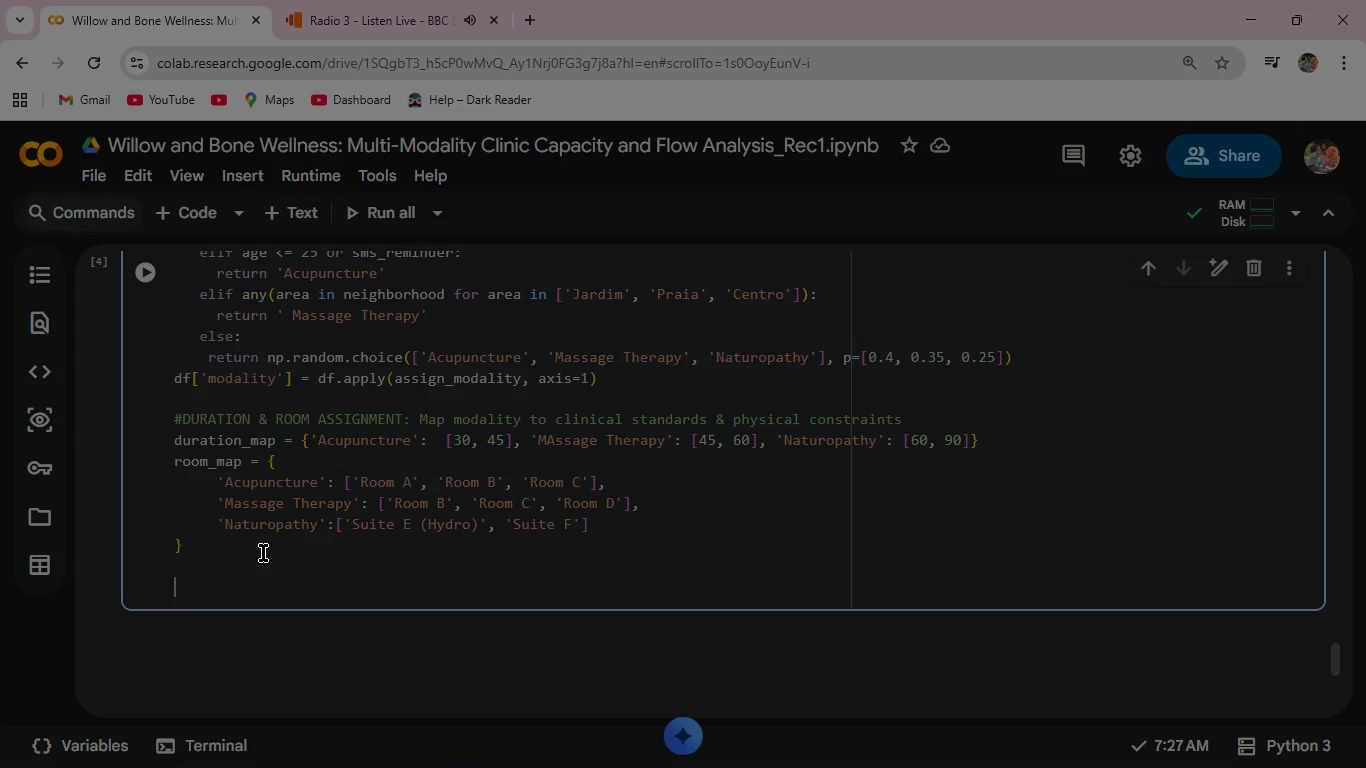 
type(df['duration_min)
 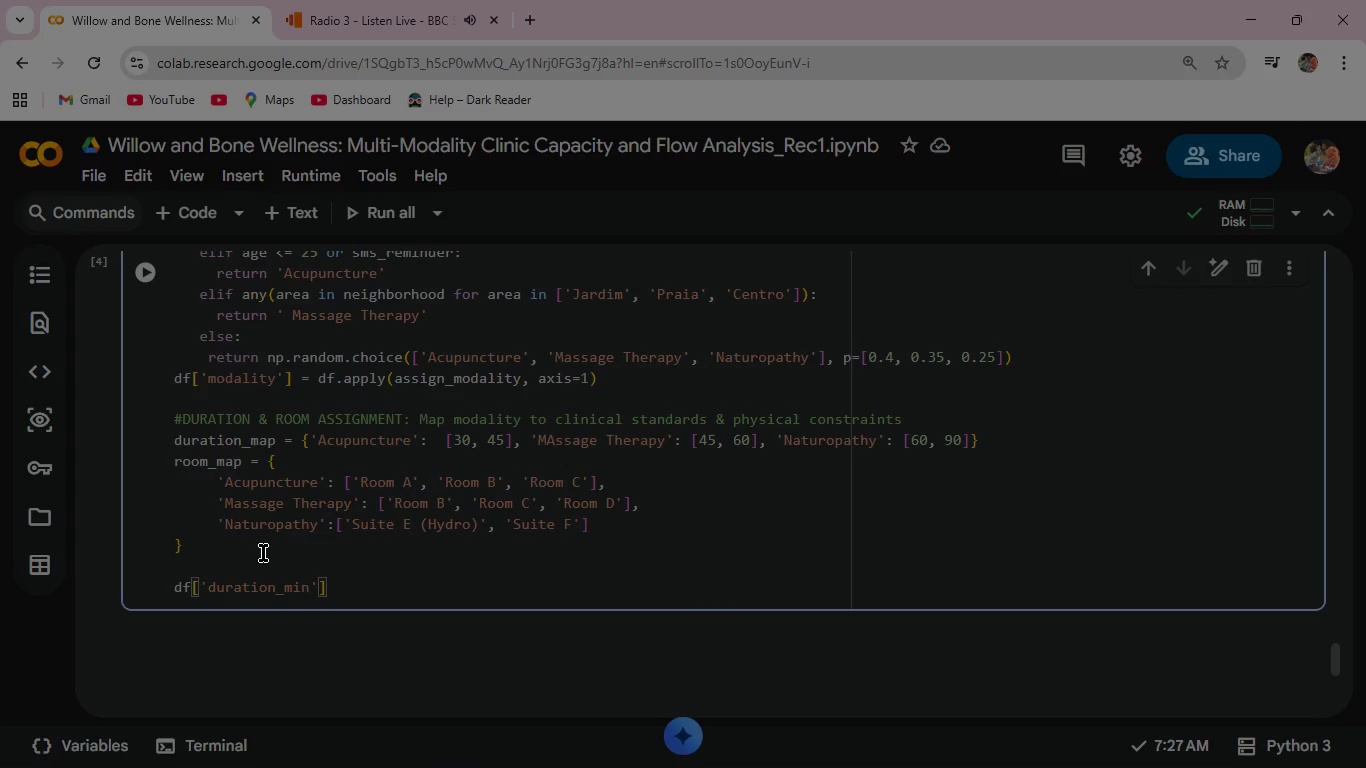 
key(ArrowRight)
 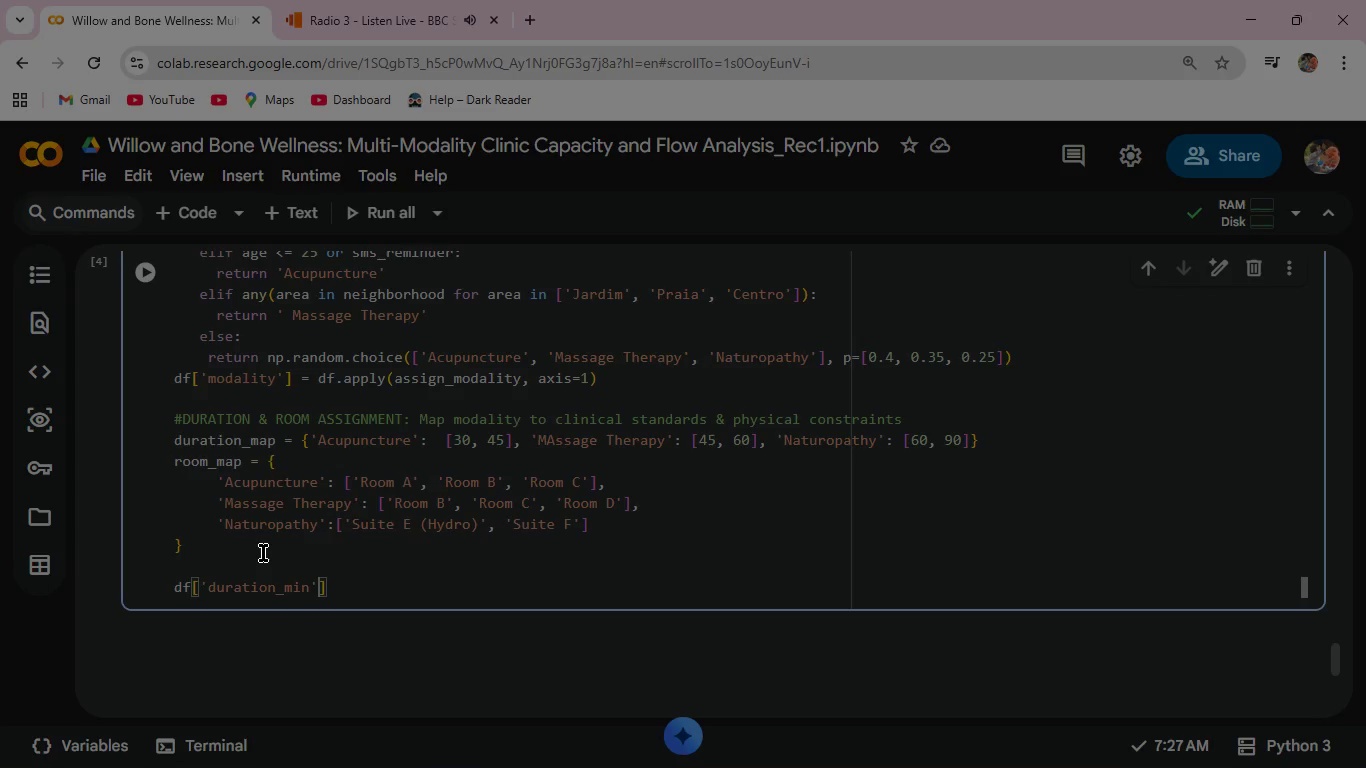 
key(ArrowRight)
 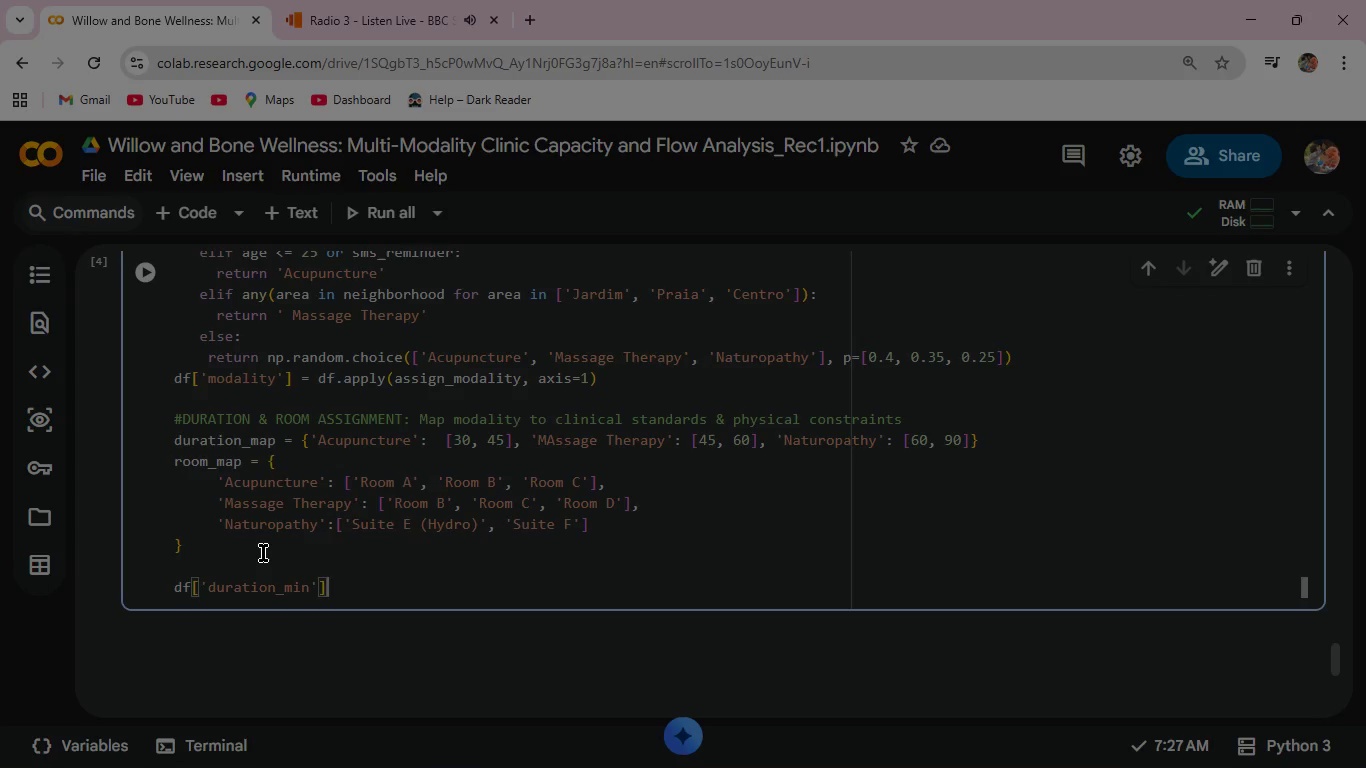 
type( = df['mo)
 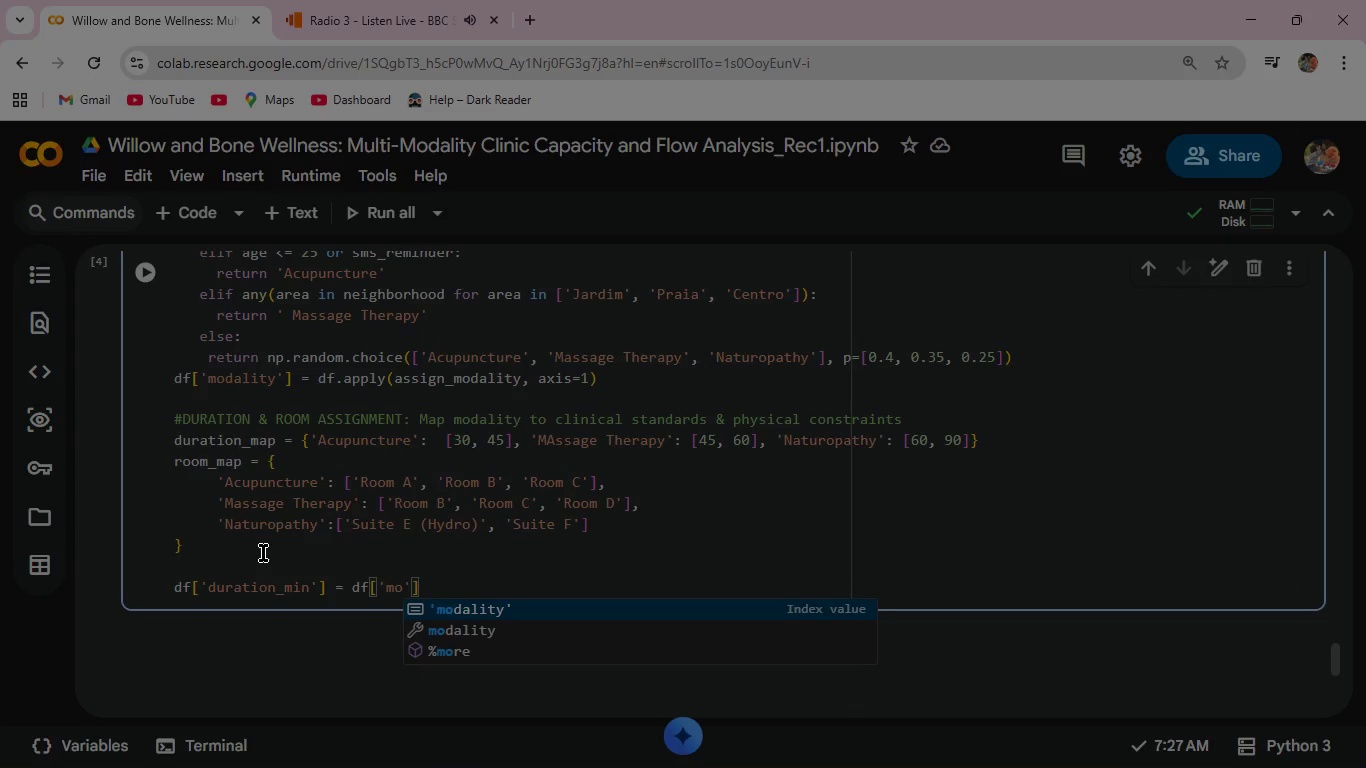 
key(Enter)
 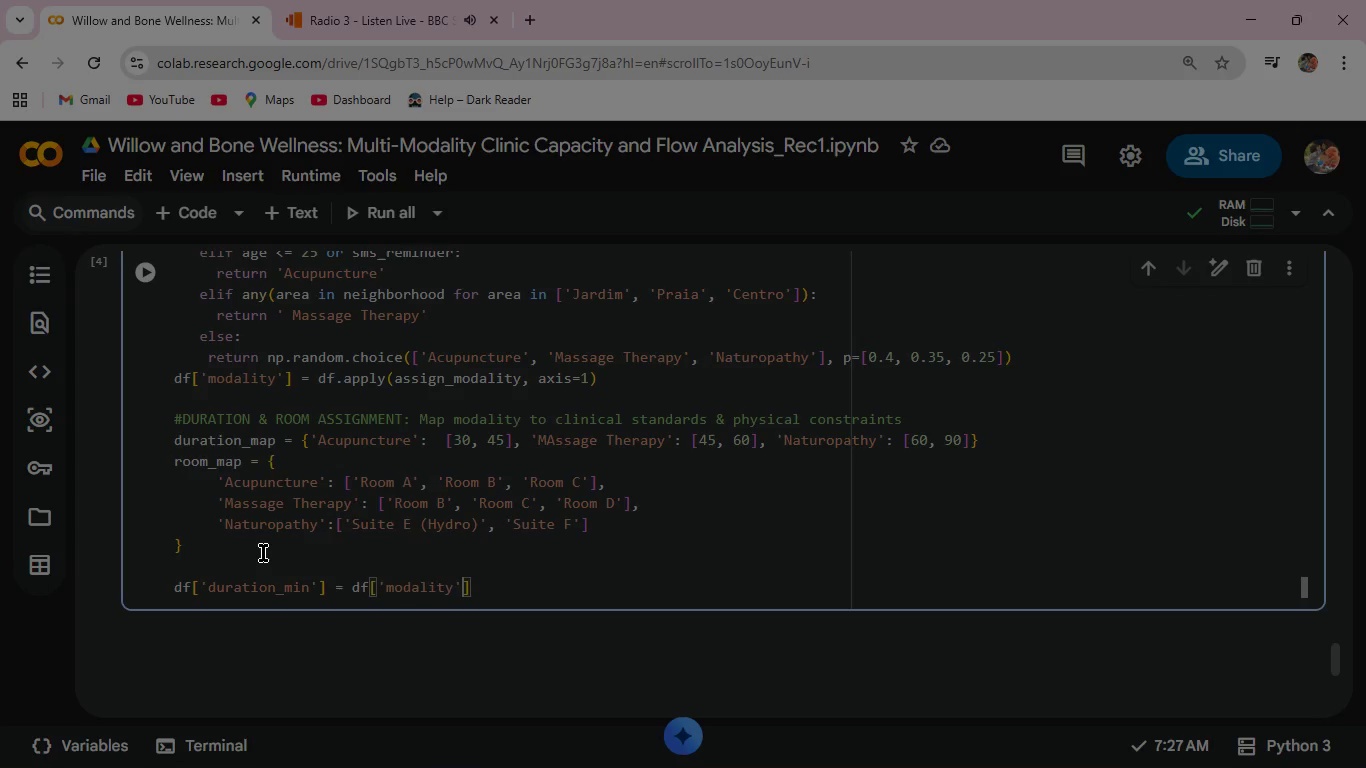 
key(ArrowRight)
 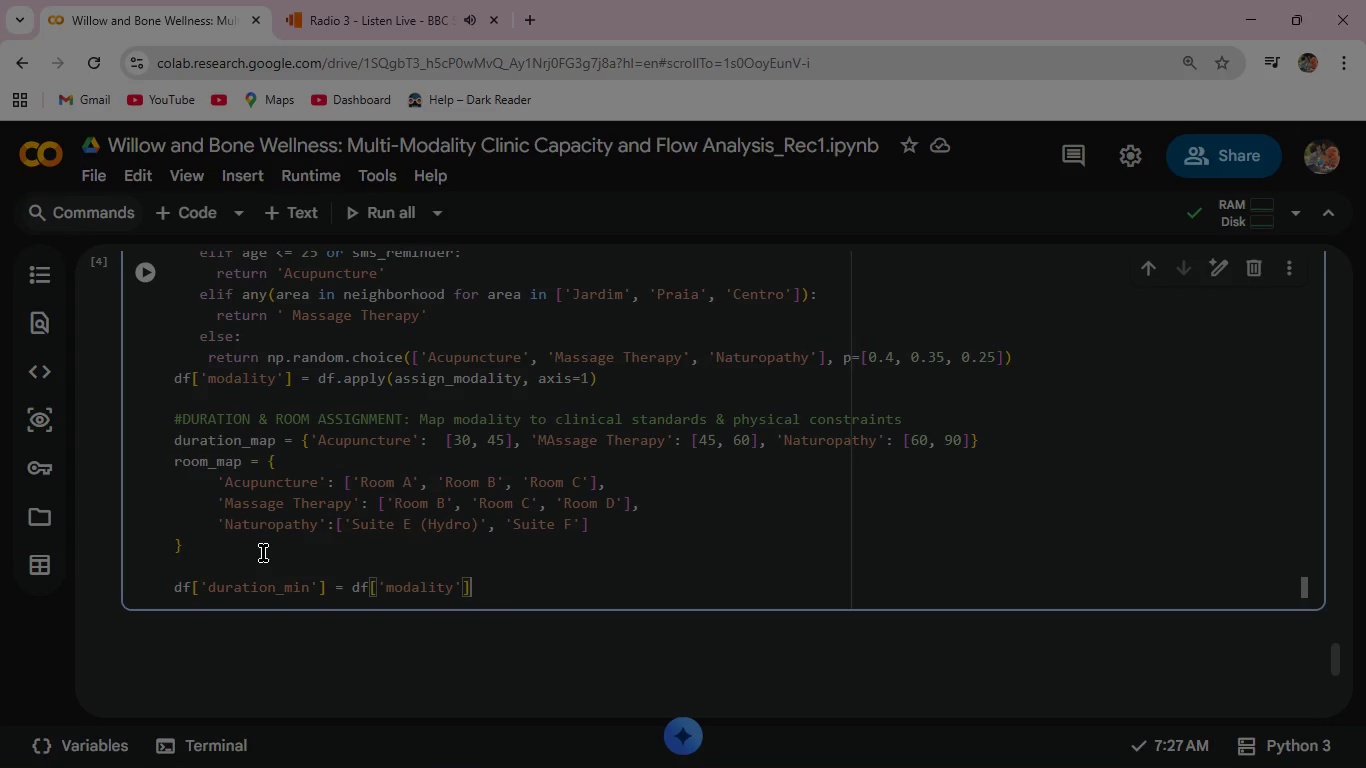 
type(.map)
 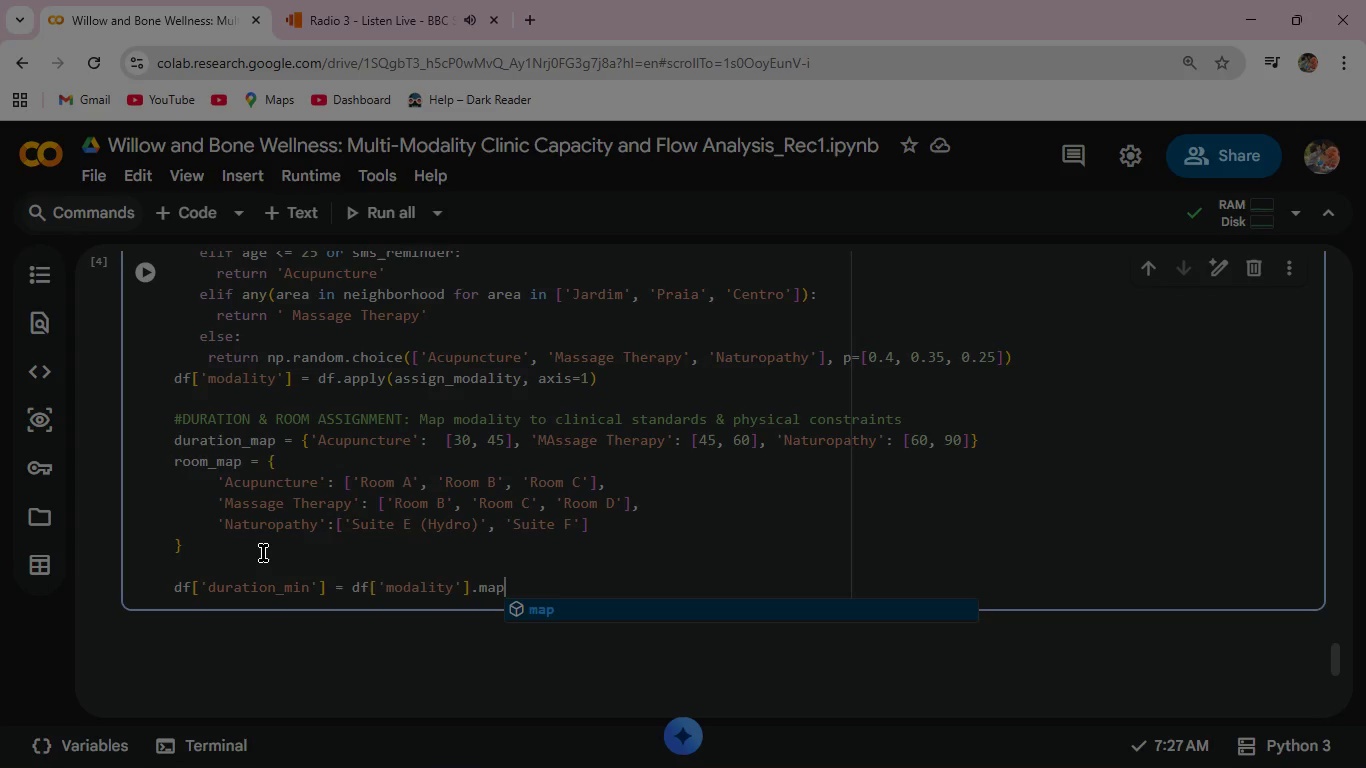 
wait(5.55)
 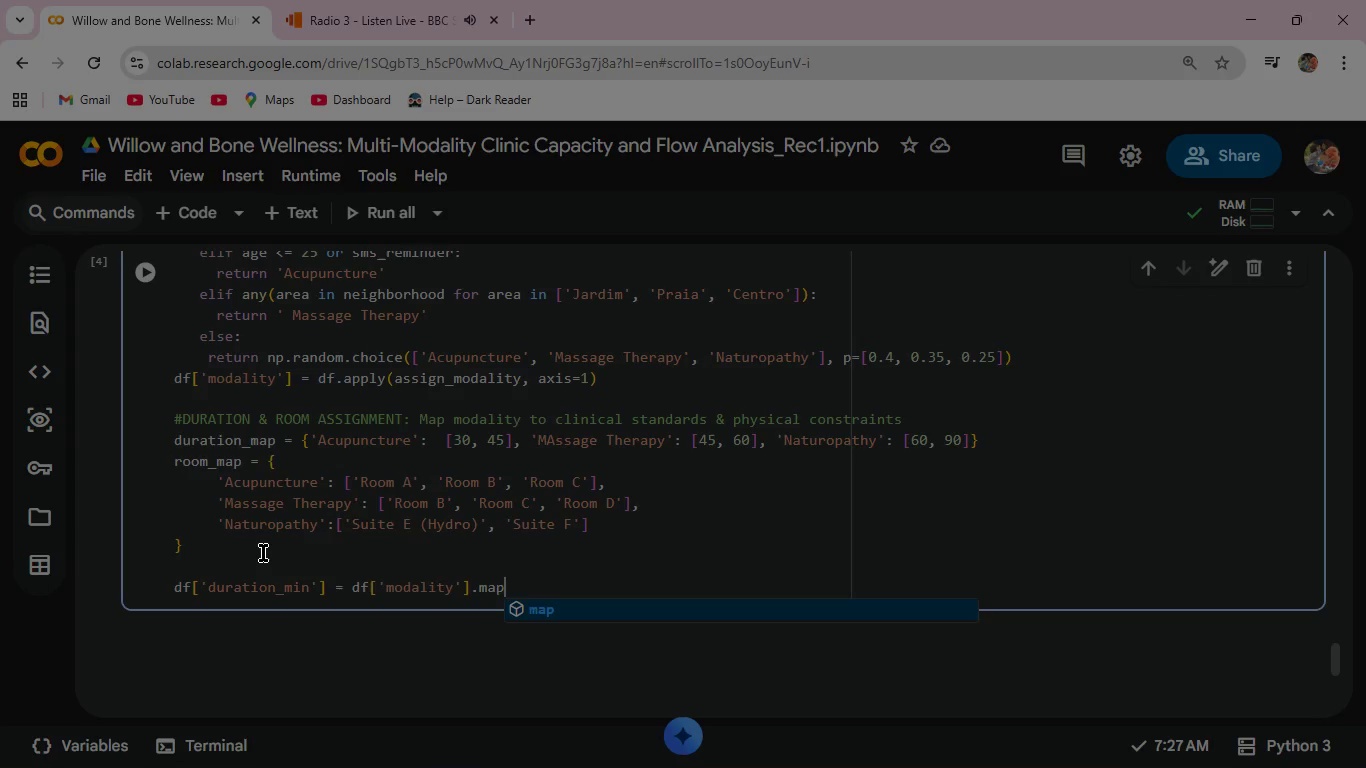 
key(Enter)
 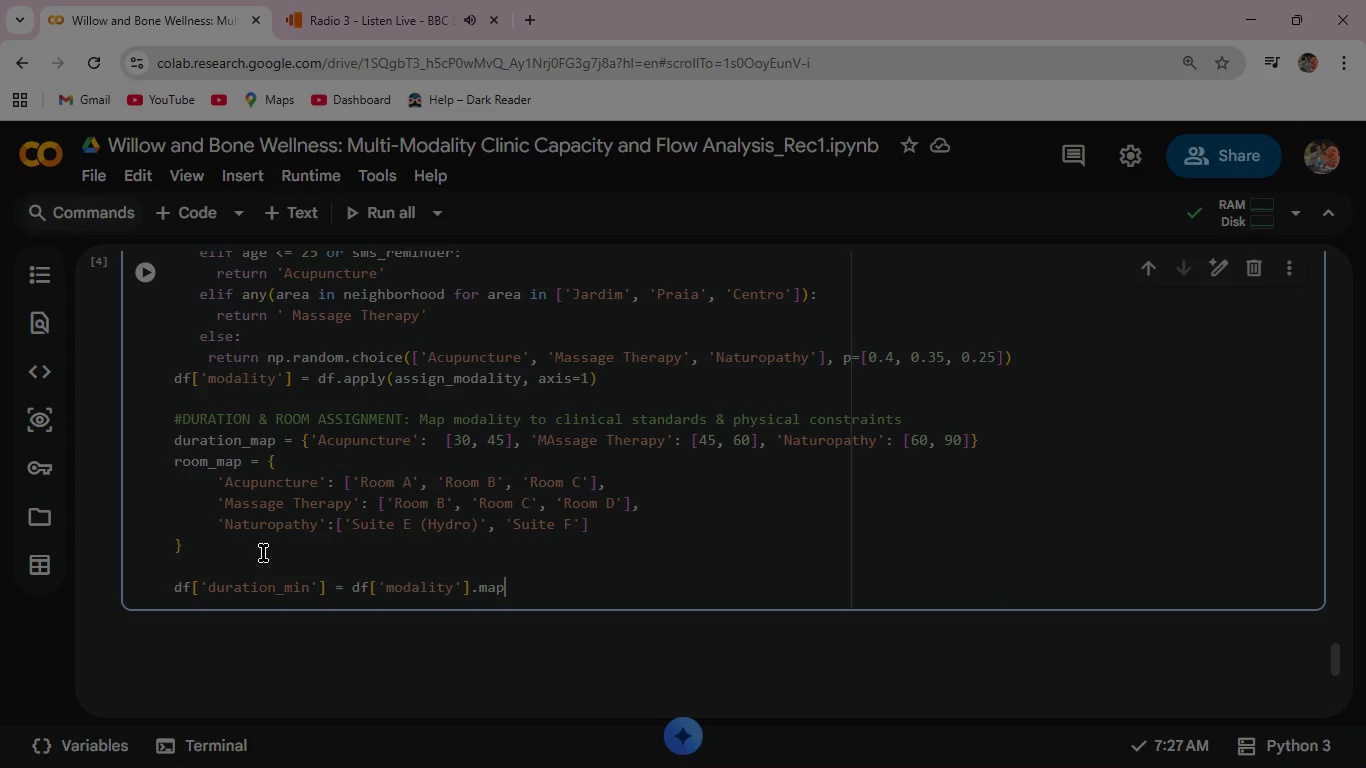 
type((lambda m:)
 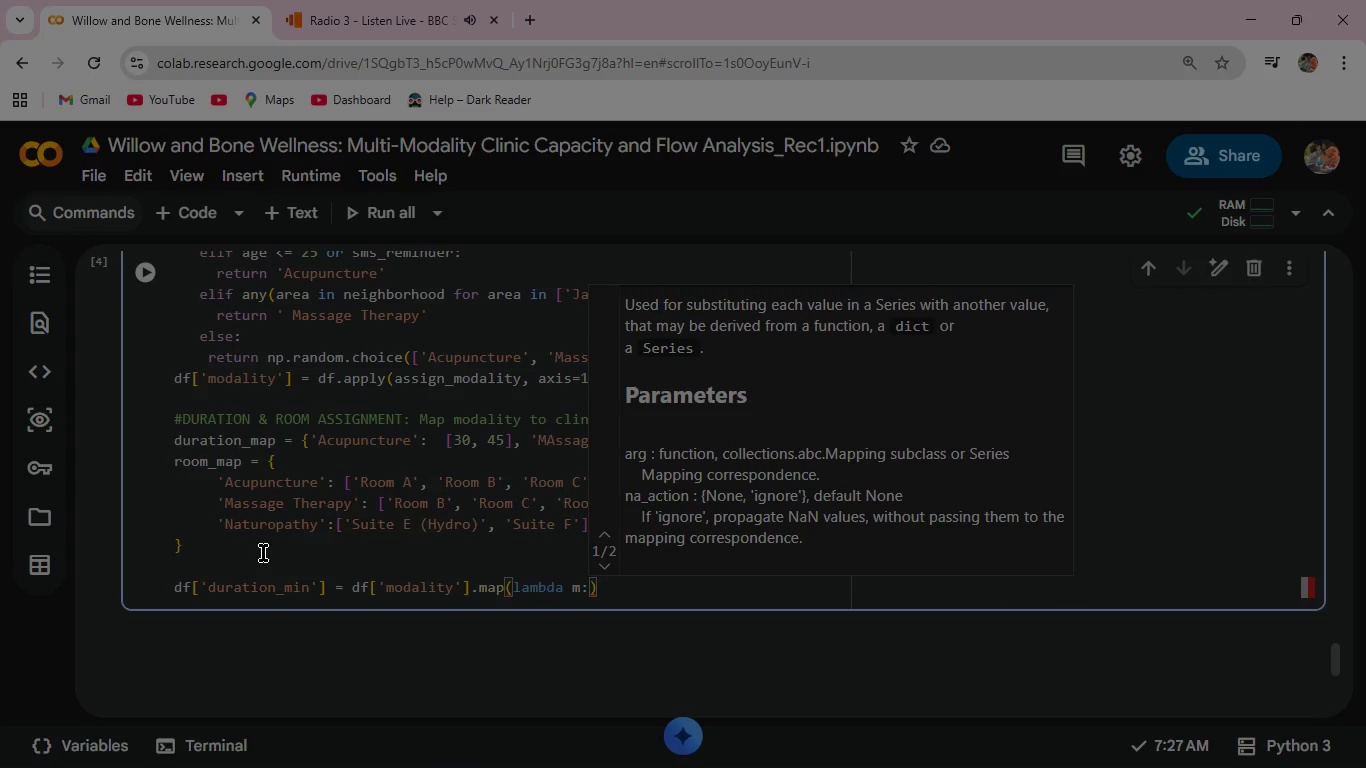 
wait(6.73)
 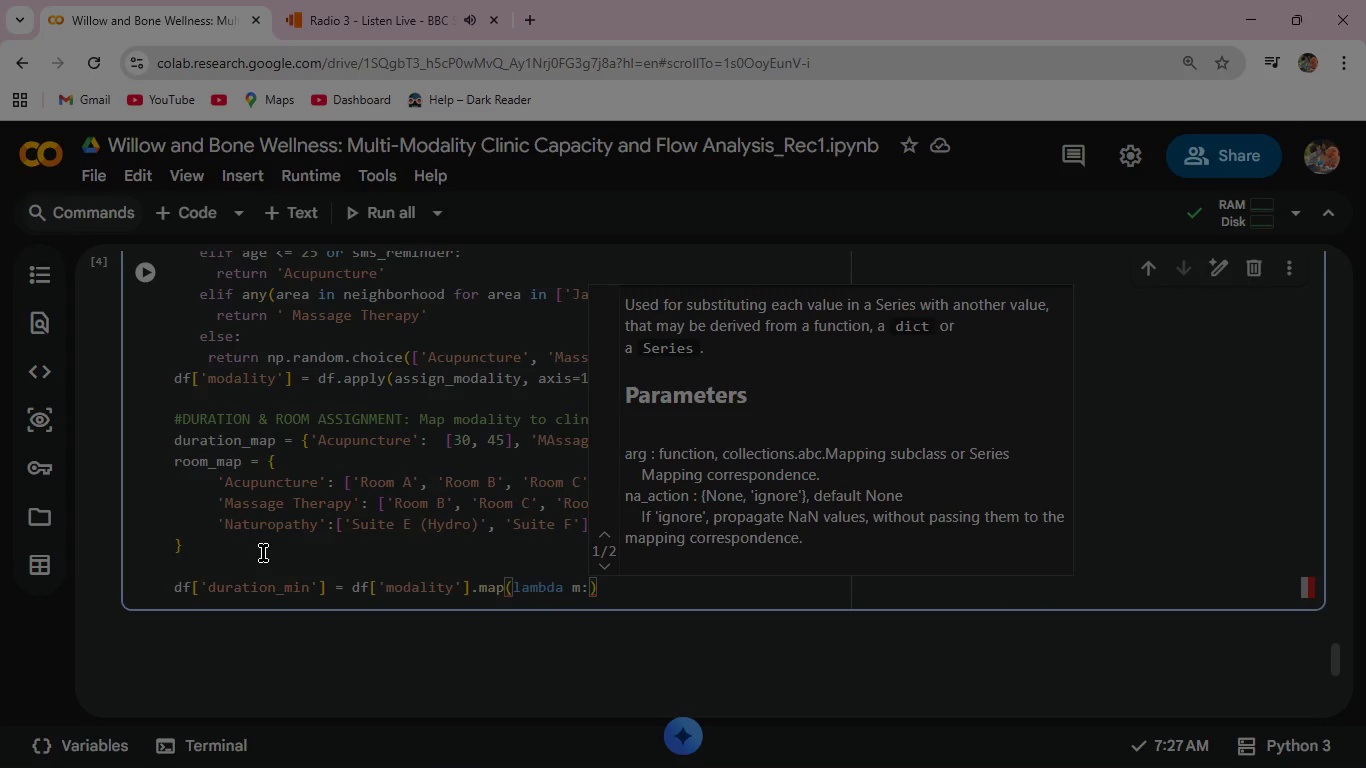 
type( np.ran)
 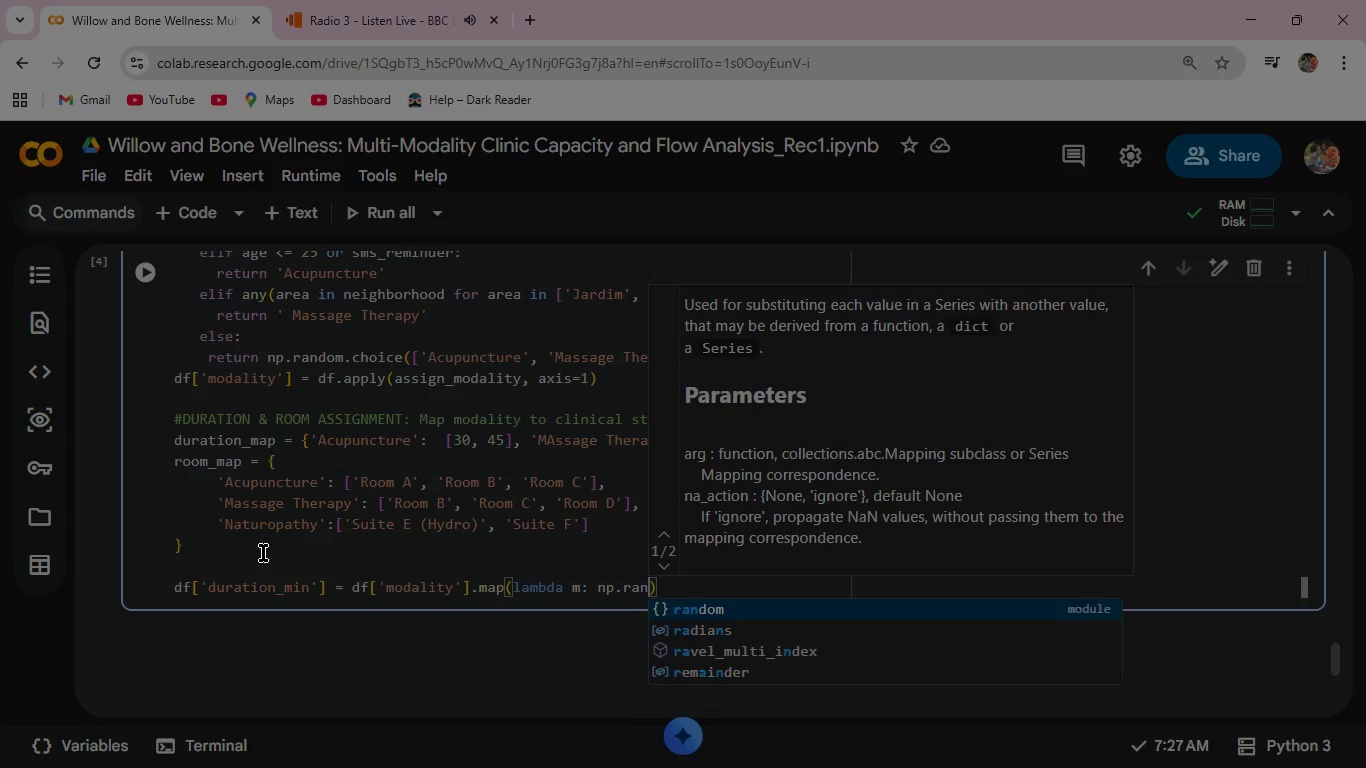 
key(Enter)
 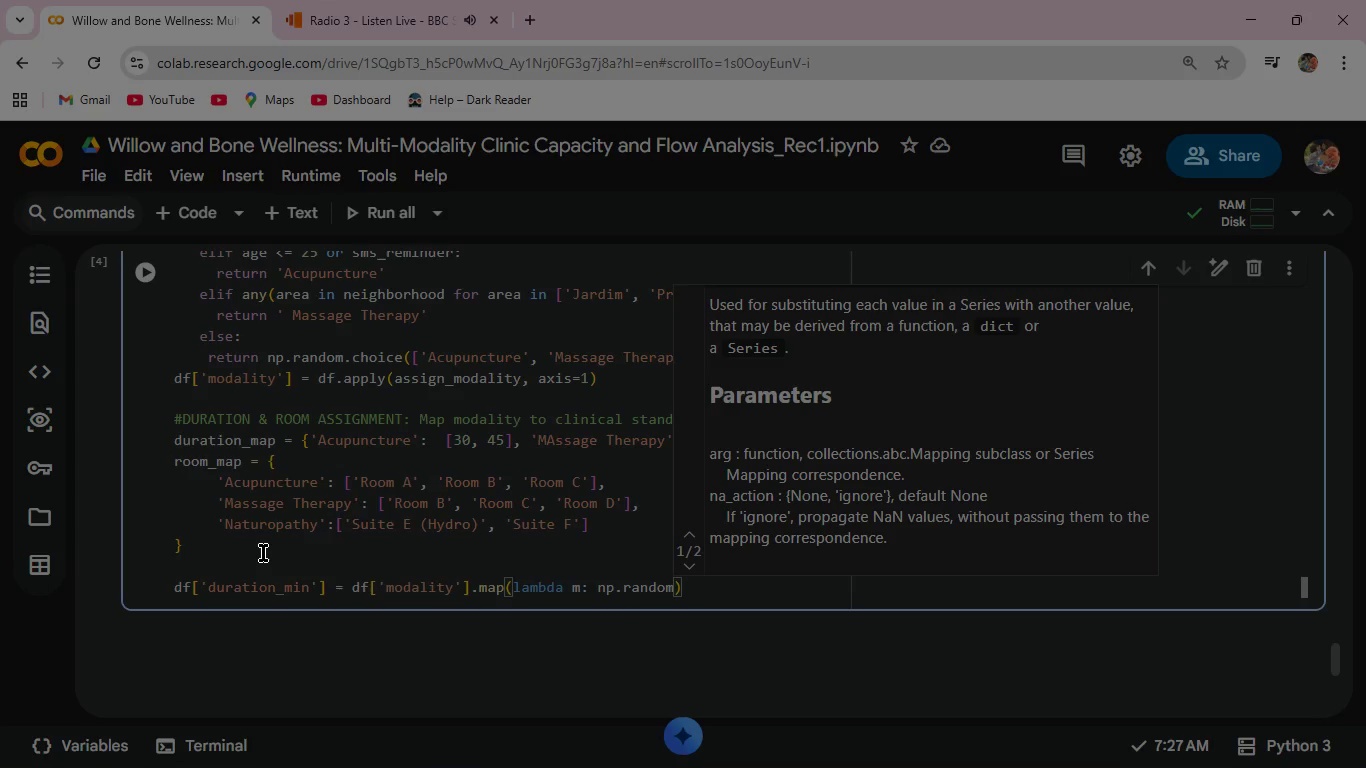 
type(.ch)
 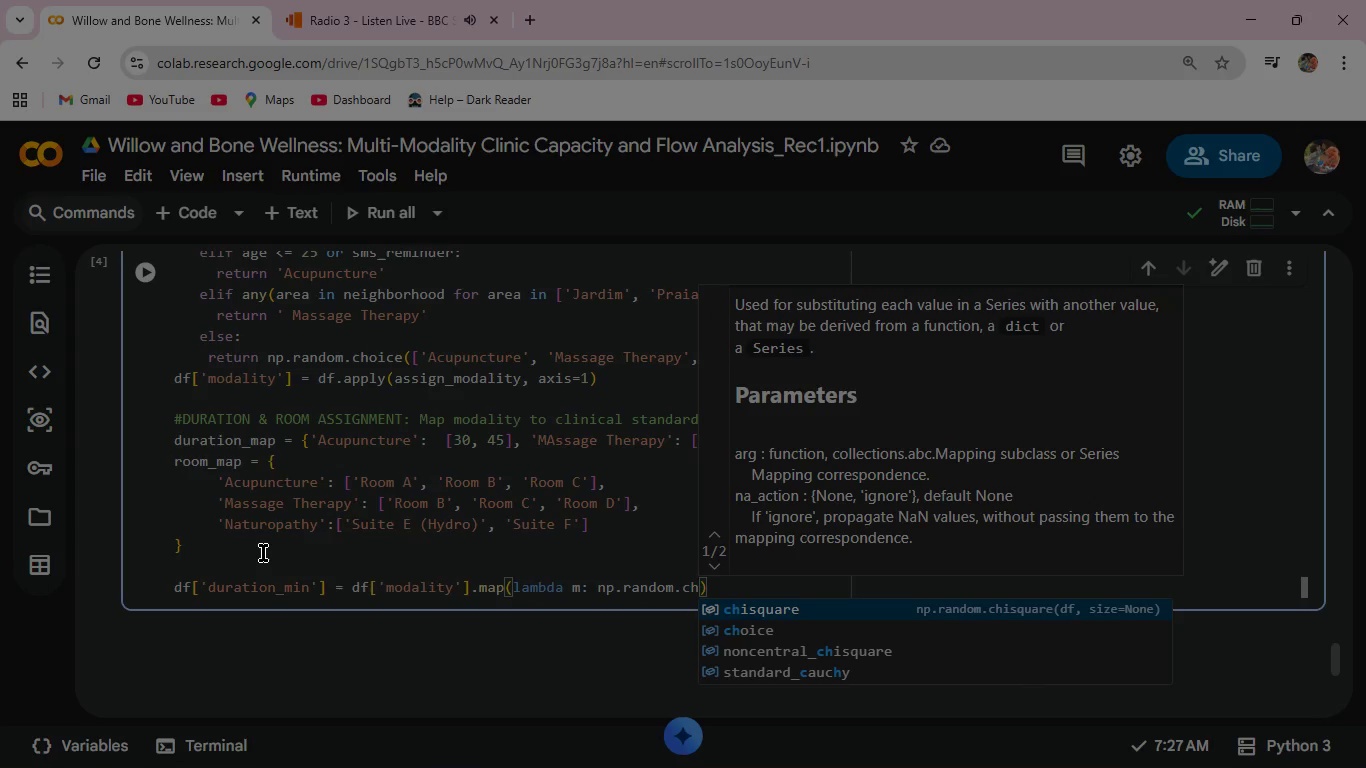 
key(ArrowDown)
 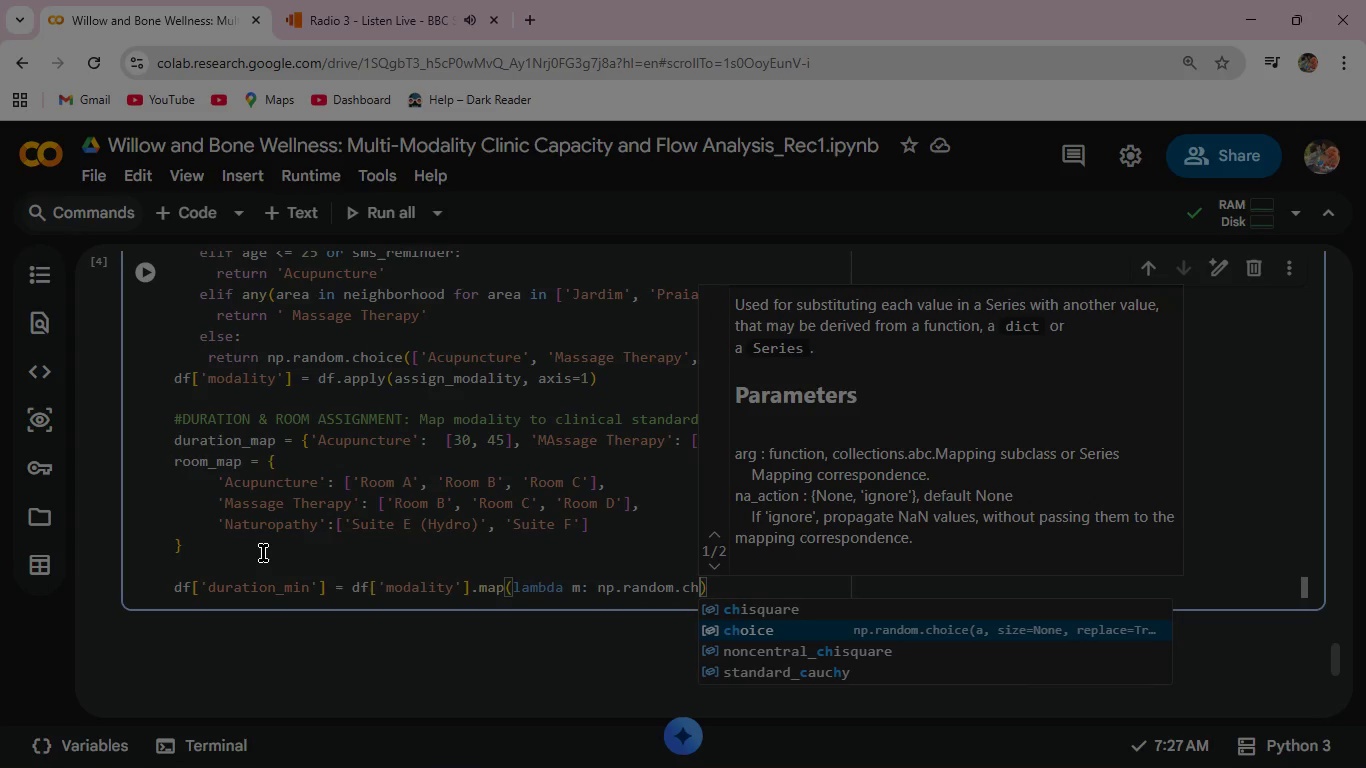 
key(Enter)
 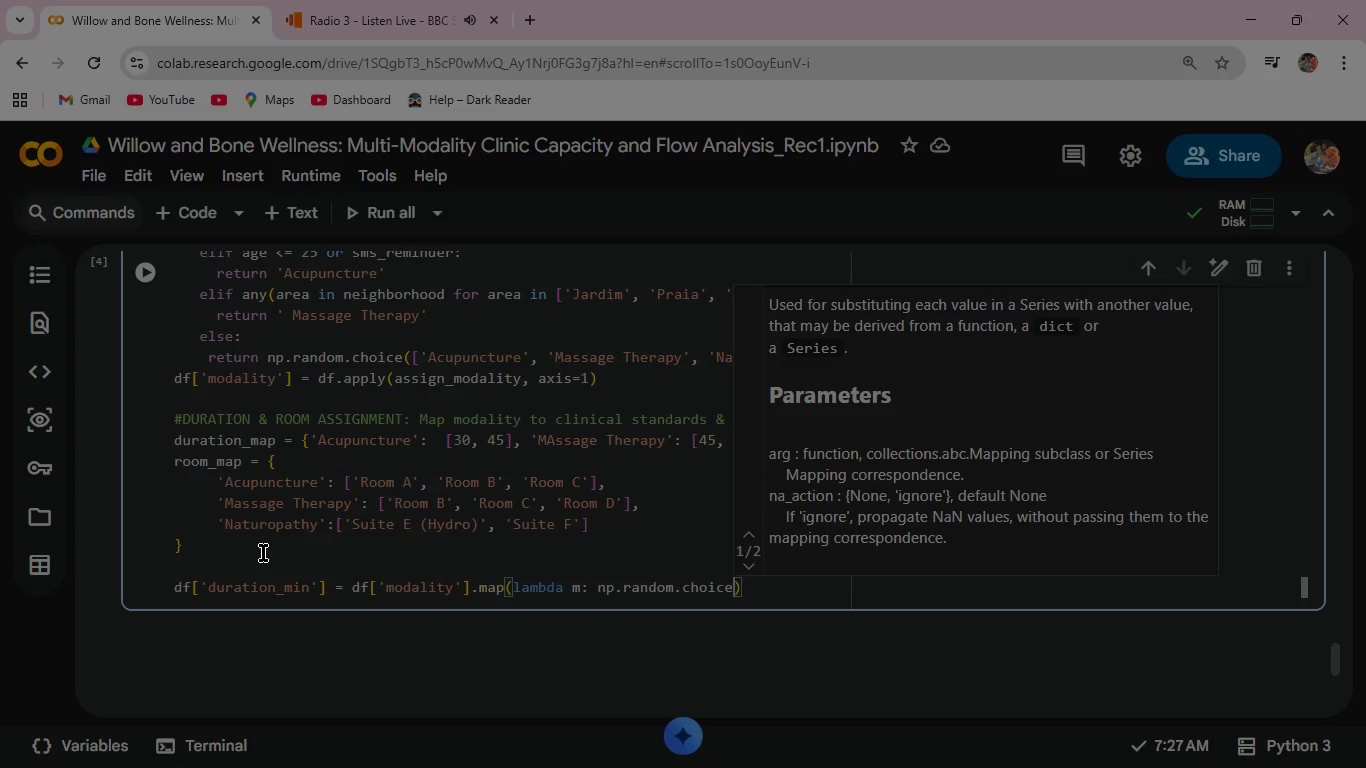 
type((durat)
 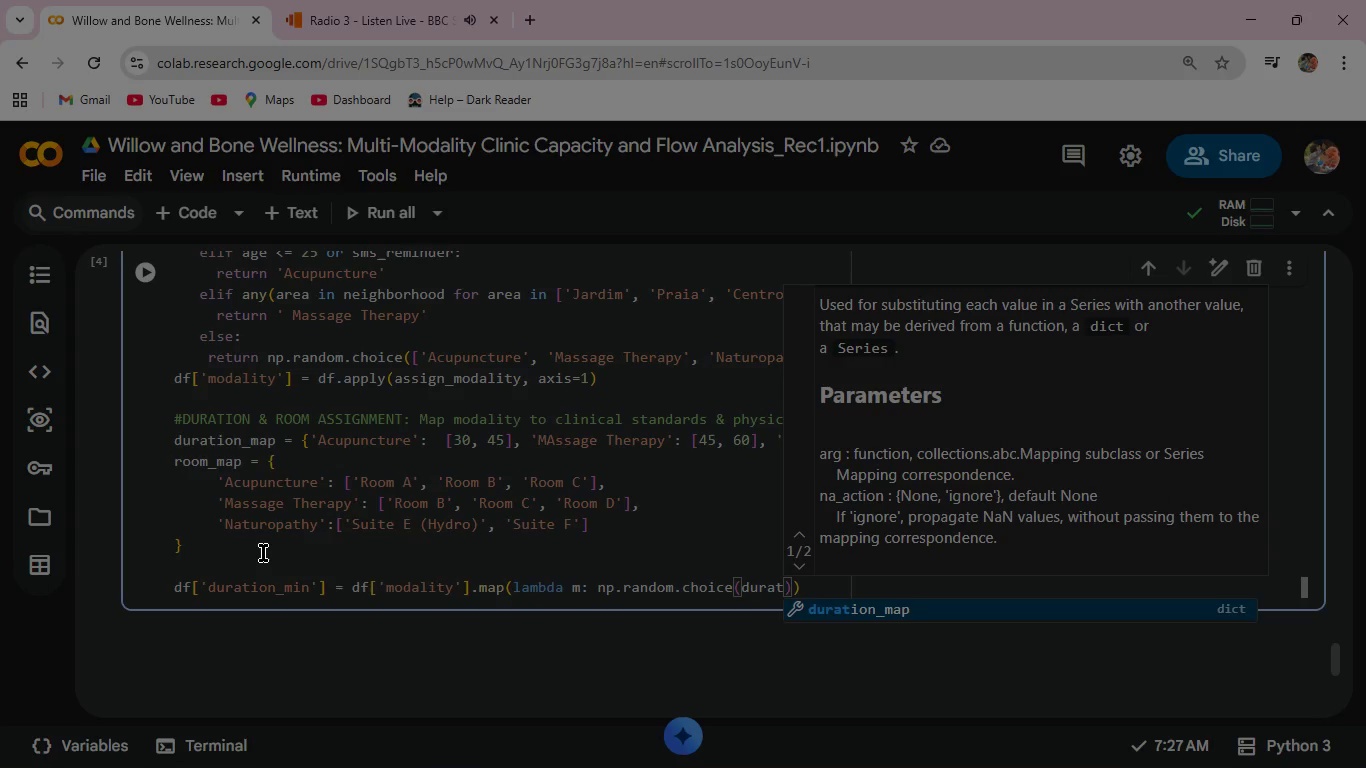 
key(Enter)
 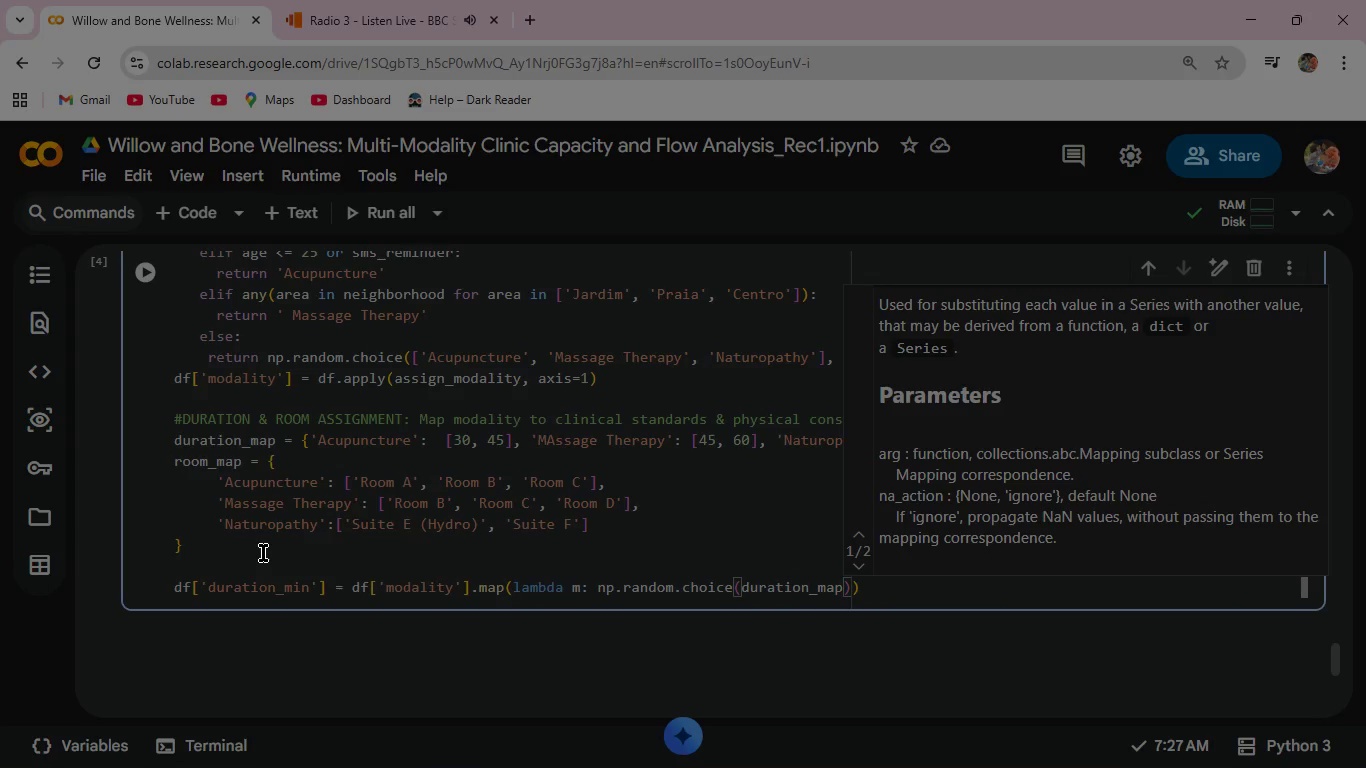 
key(BracketLeft)
 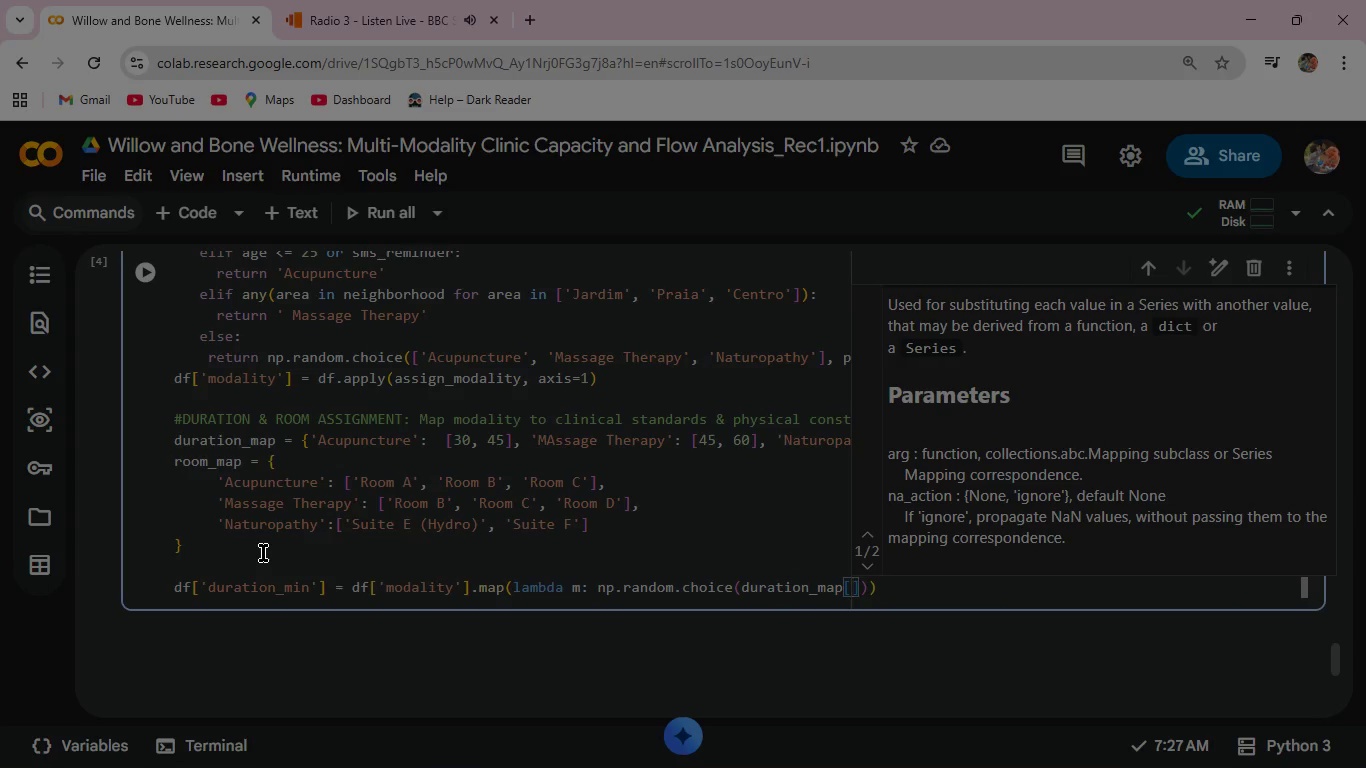 
key(M)
 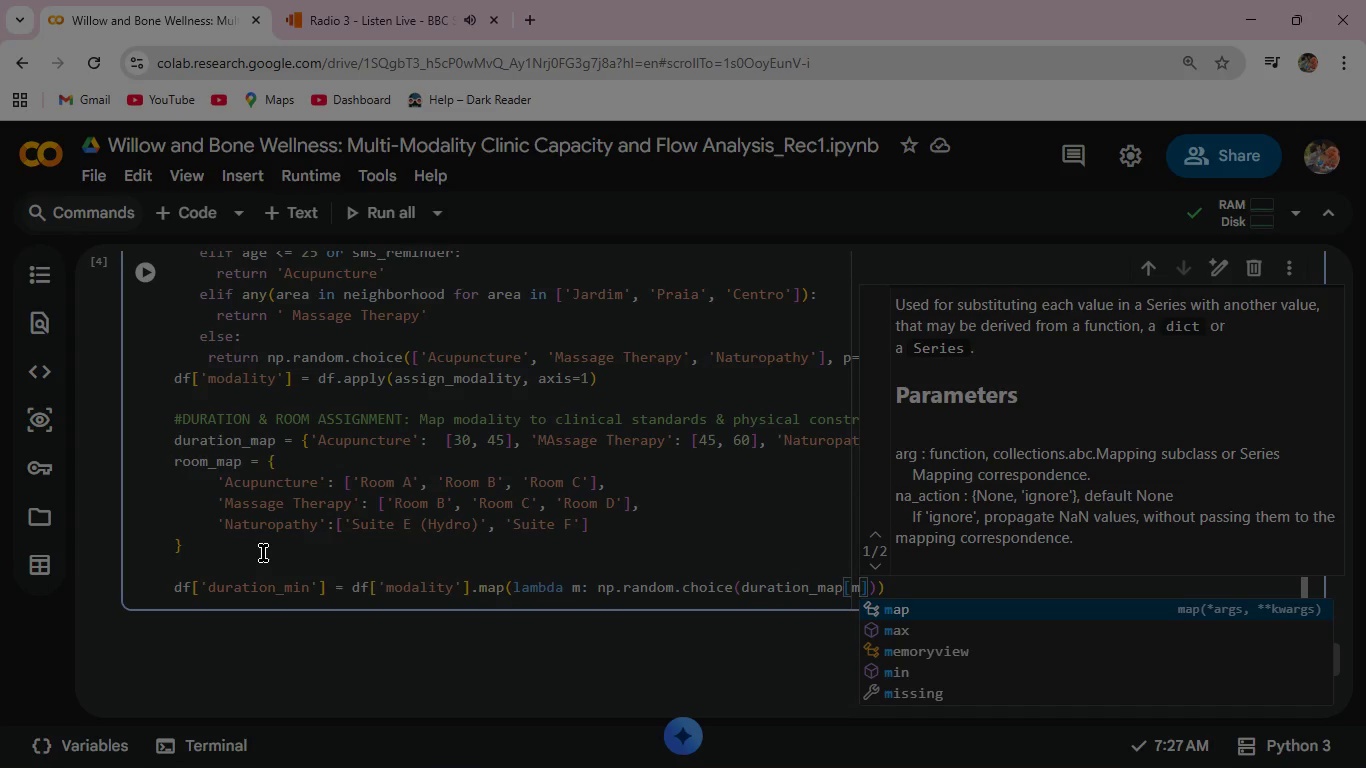 
key(ArrowRight)
 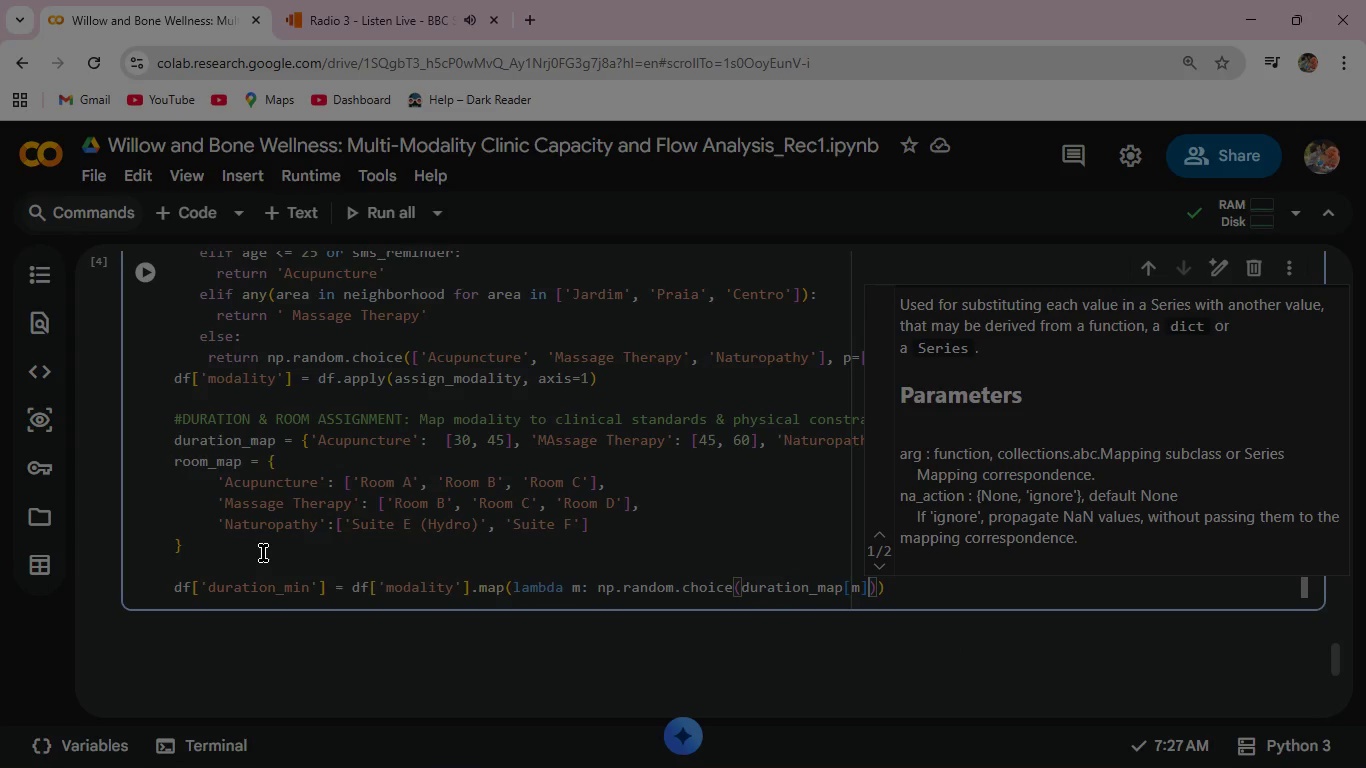 
key(ArrowRight)
 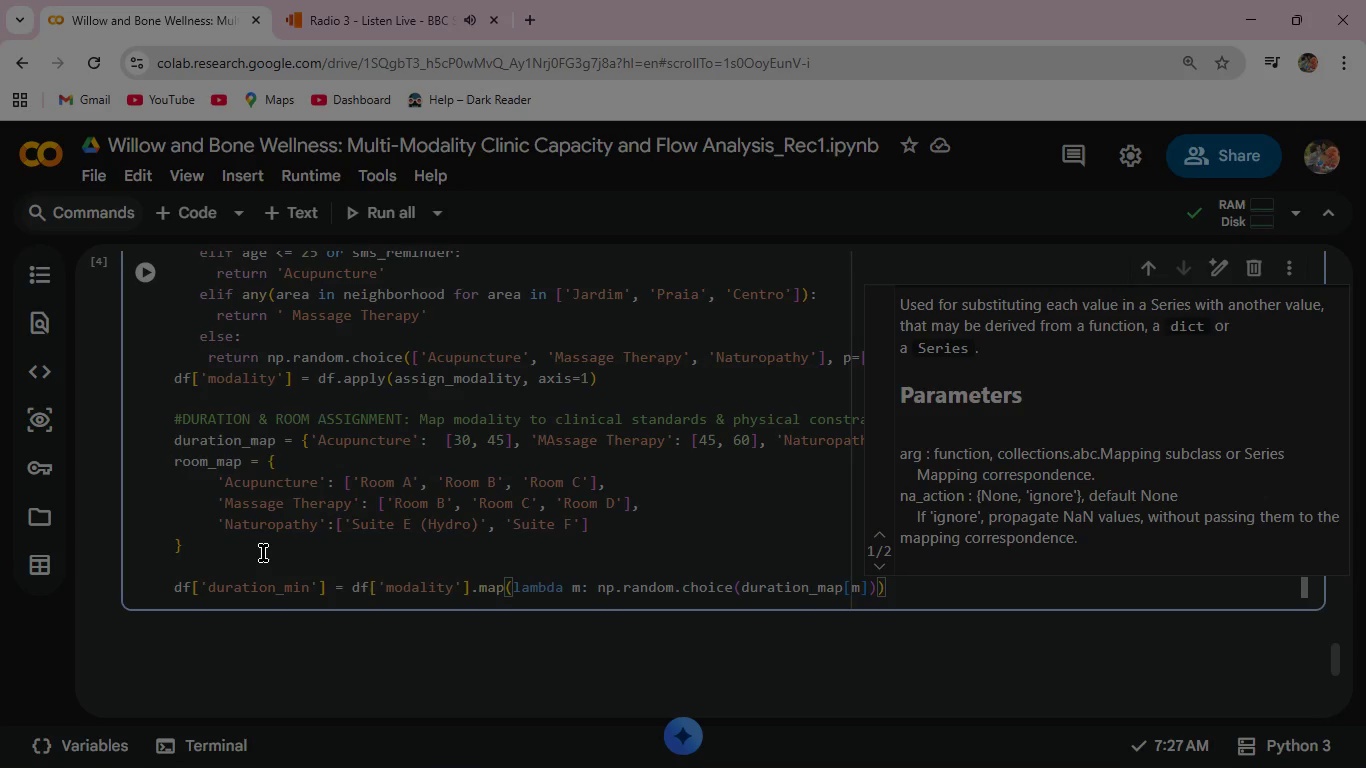 
key(ArrowRight)
 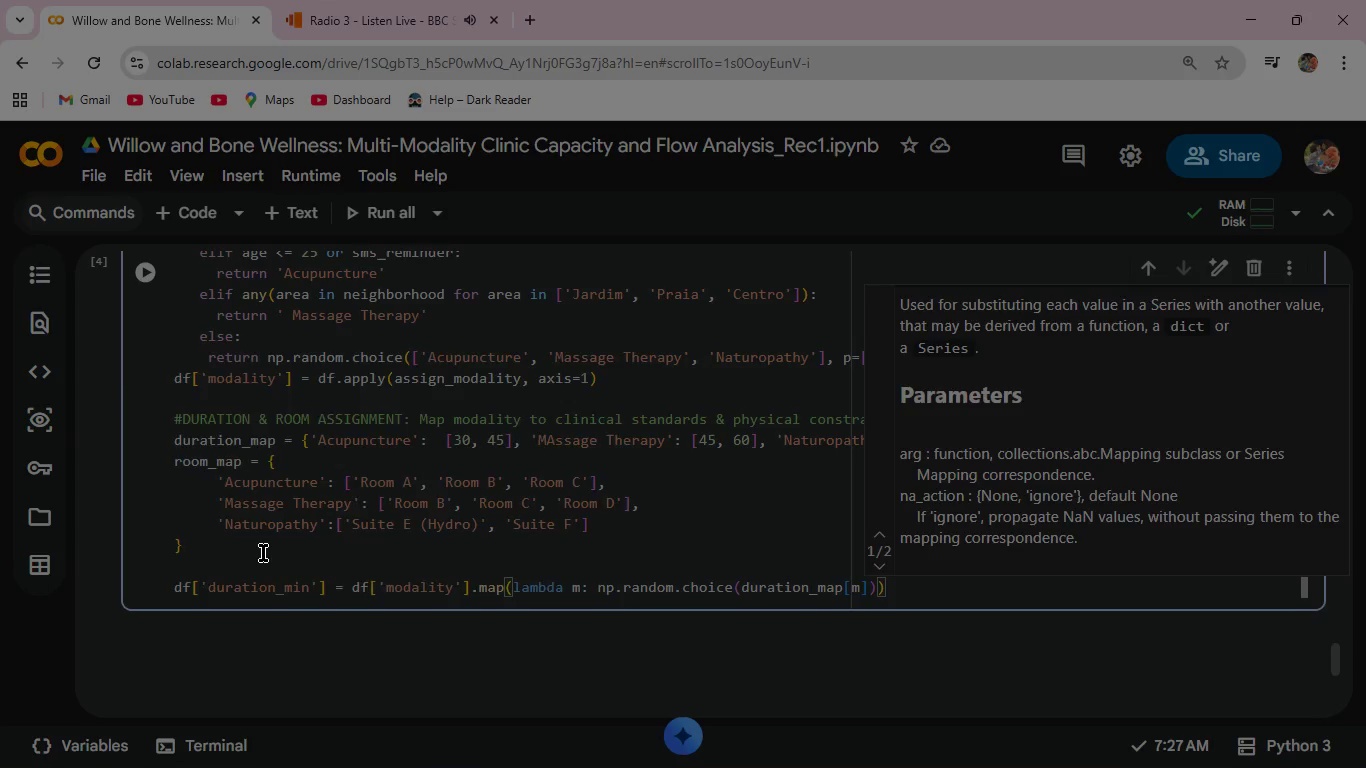 
key(Enter)
 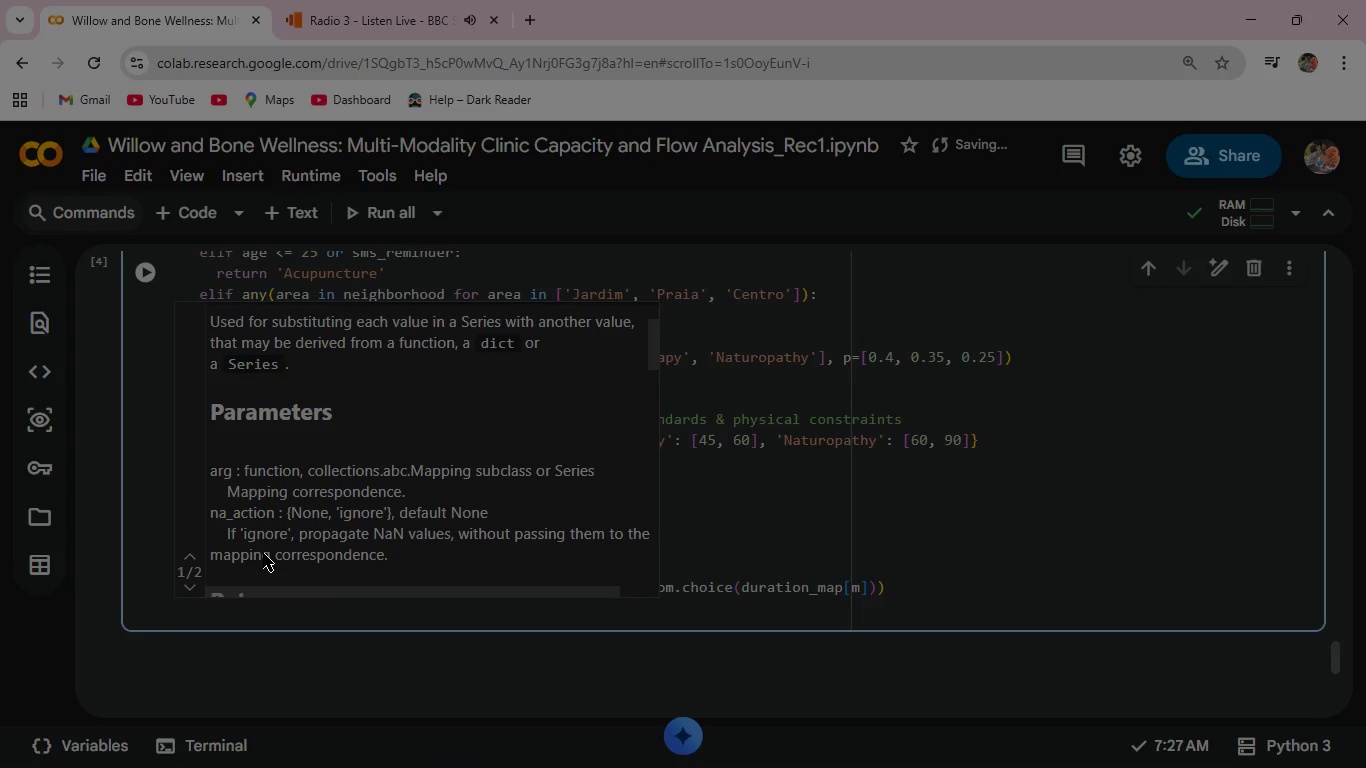 
key(Escape)
 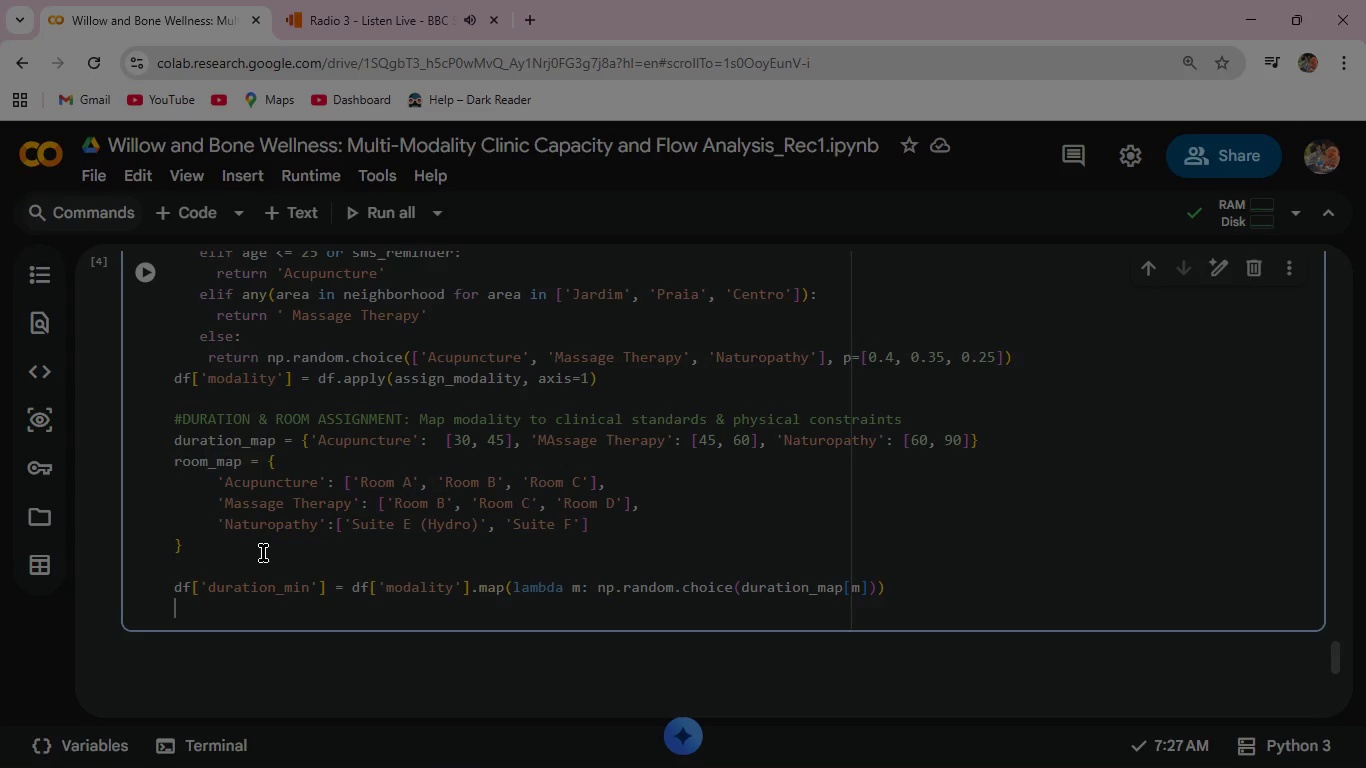 
wait(7.97)
 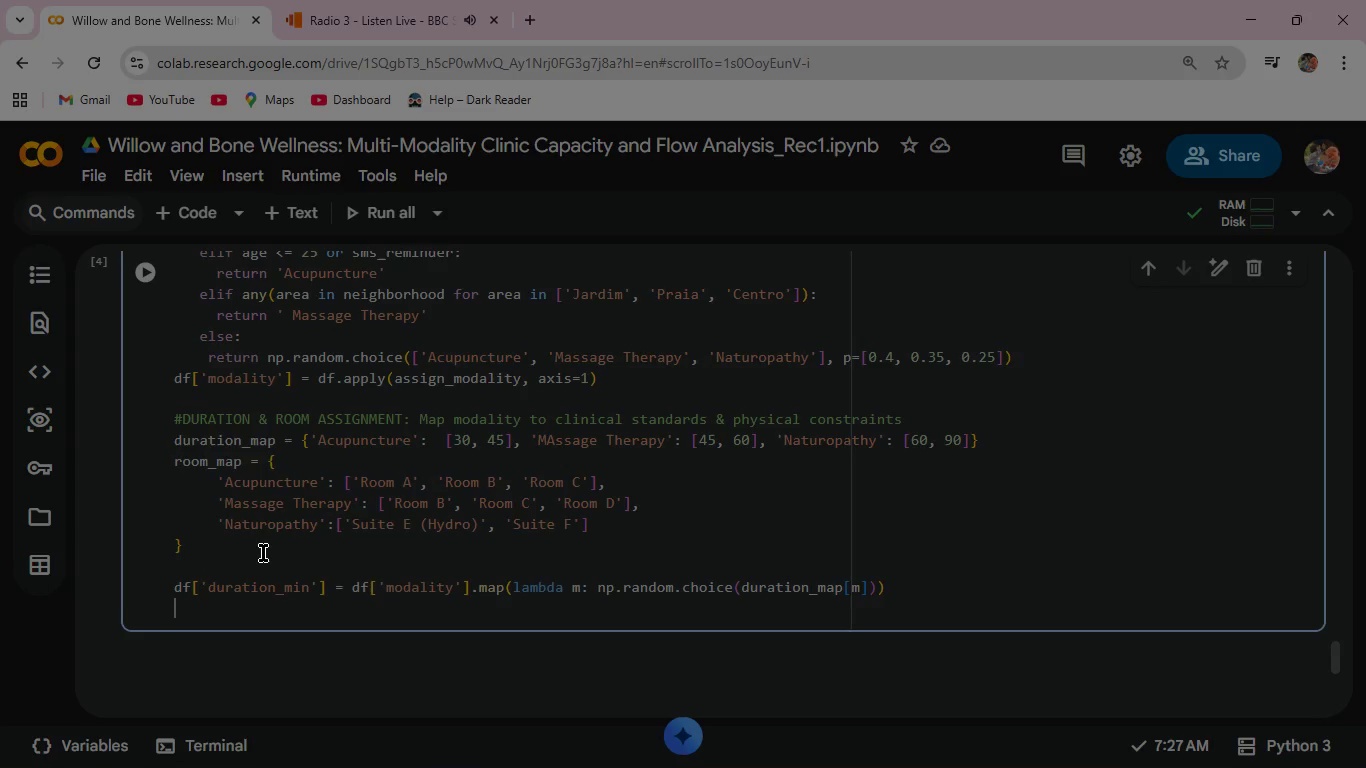 
type(df['roo)
 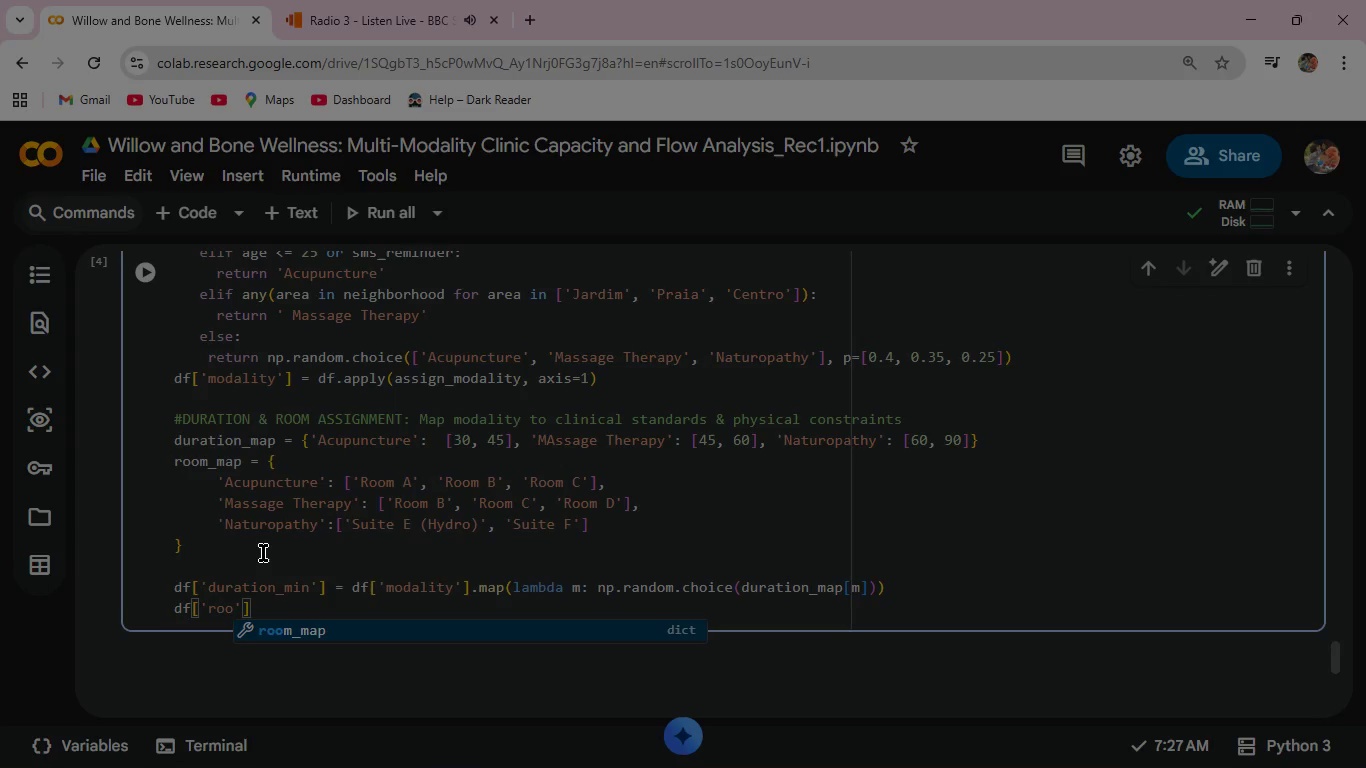 
wait(5.12)
 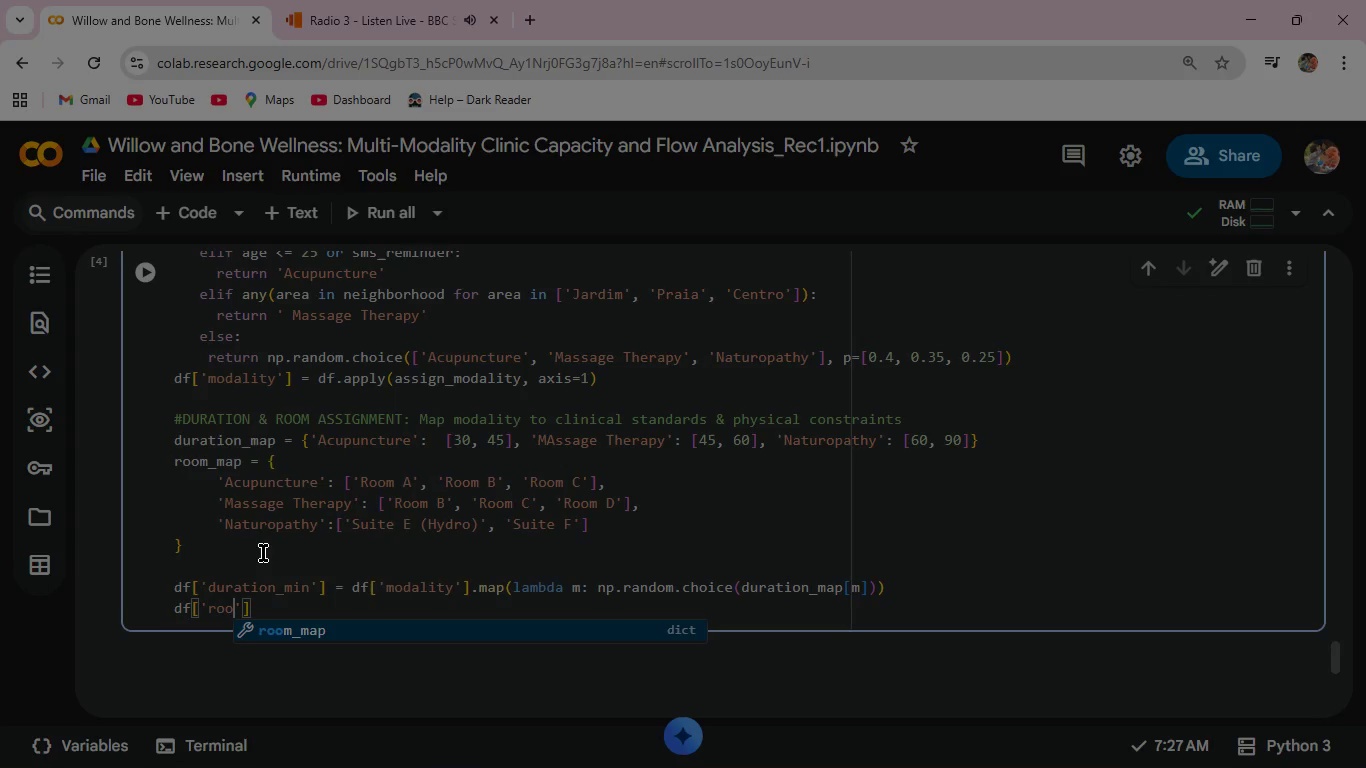 
type(m_addign)
key(Backspace)
key(Backspace)
key(Backspace)
key(Backspace)
key(Backspace)
key(Backspace)
type(assigned)
 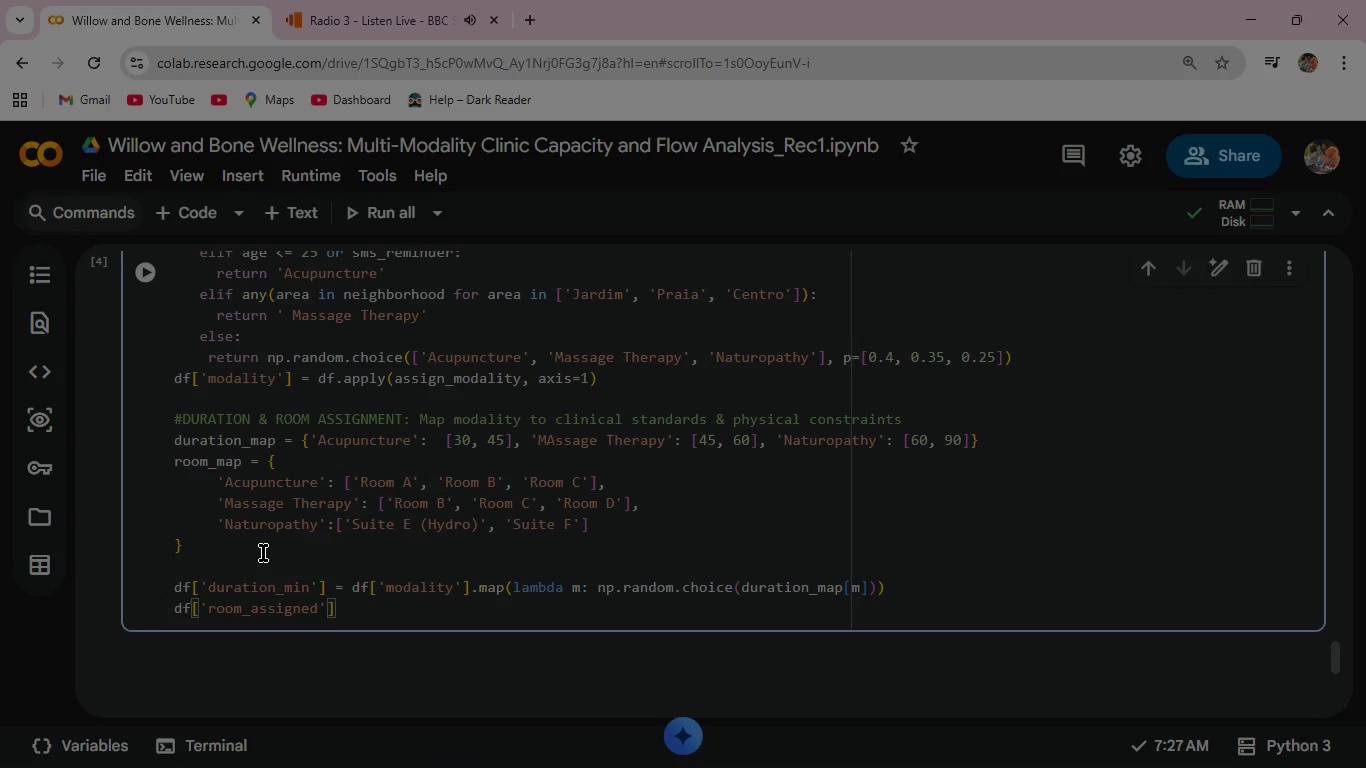 
key(ArrowRight)
 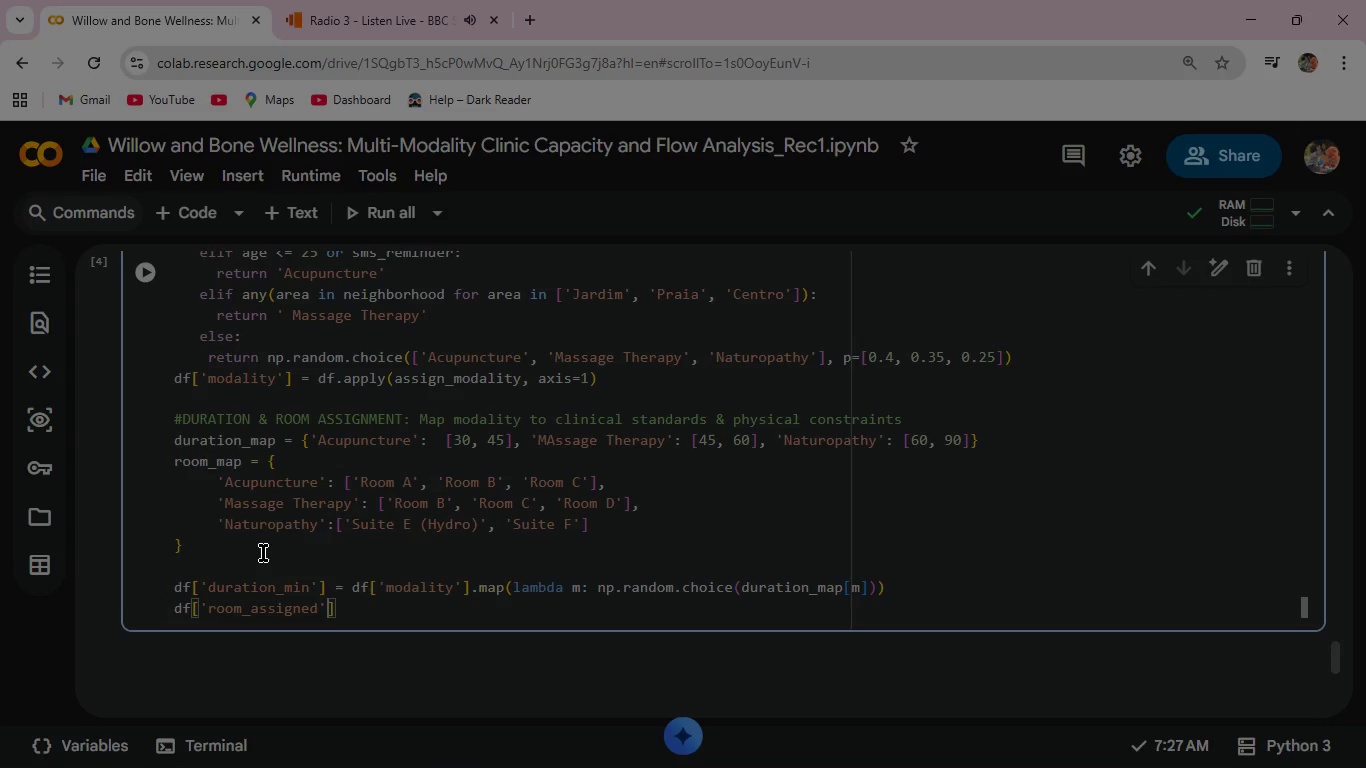 
key(ArrowRight)
 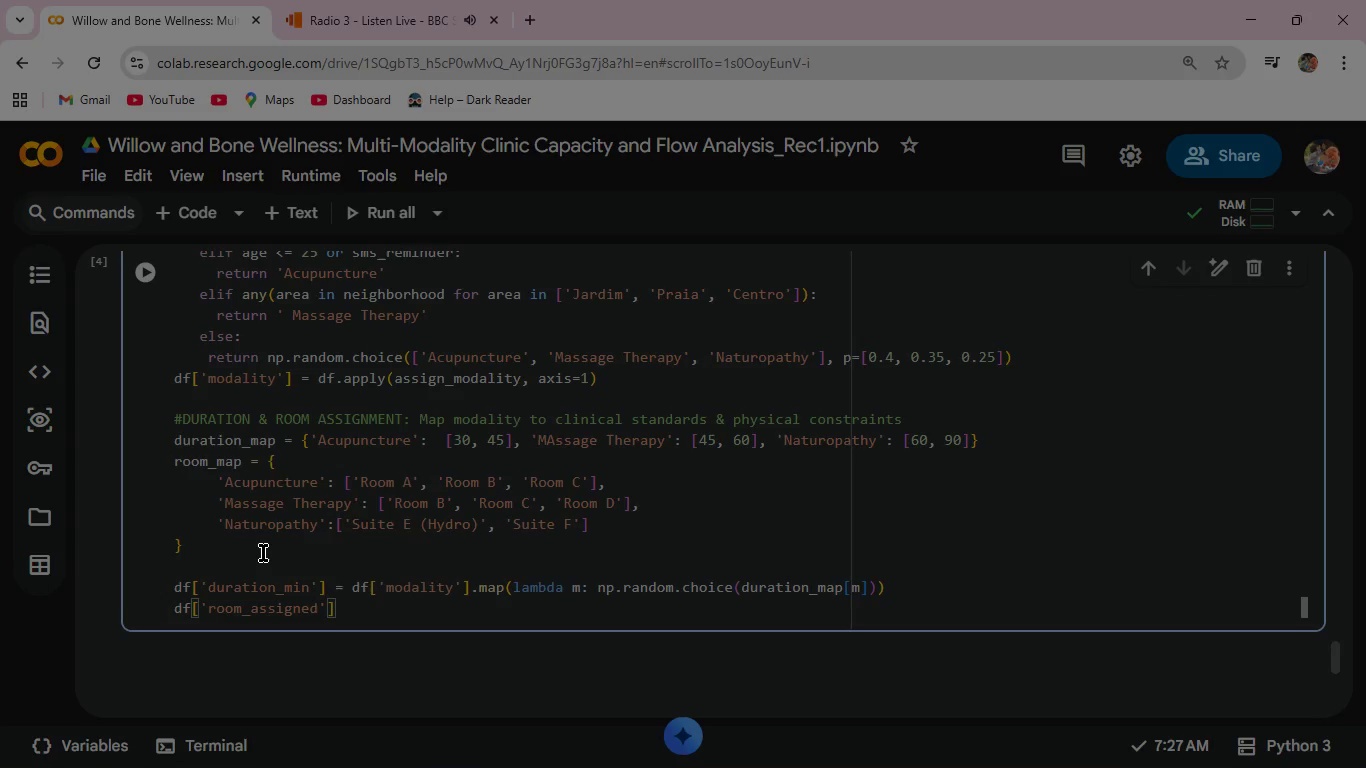 
type( = df['mo)
 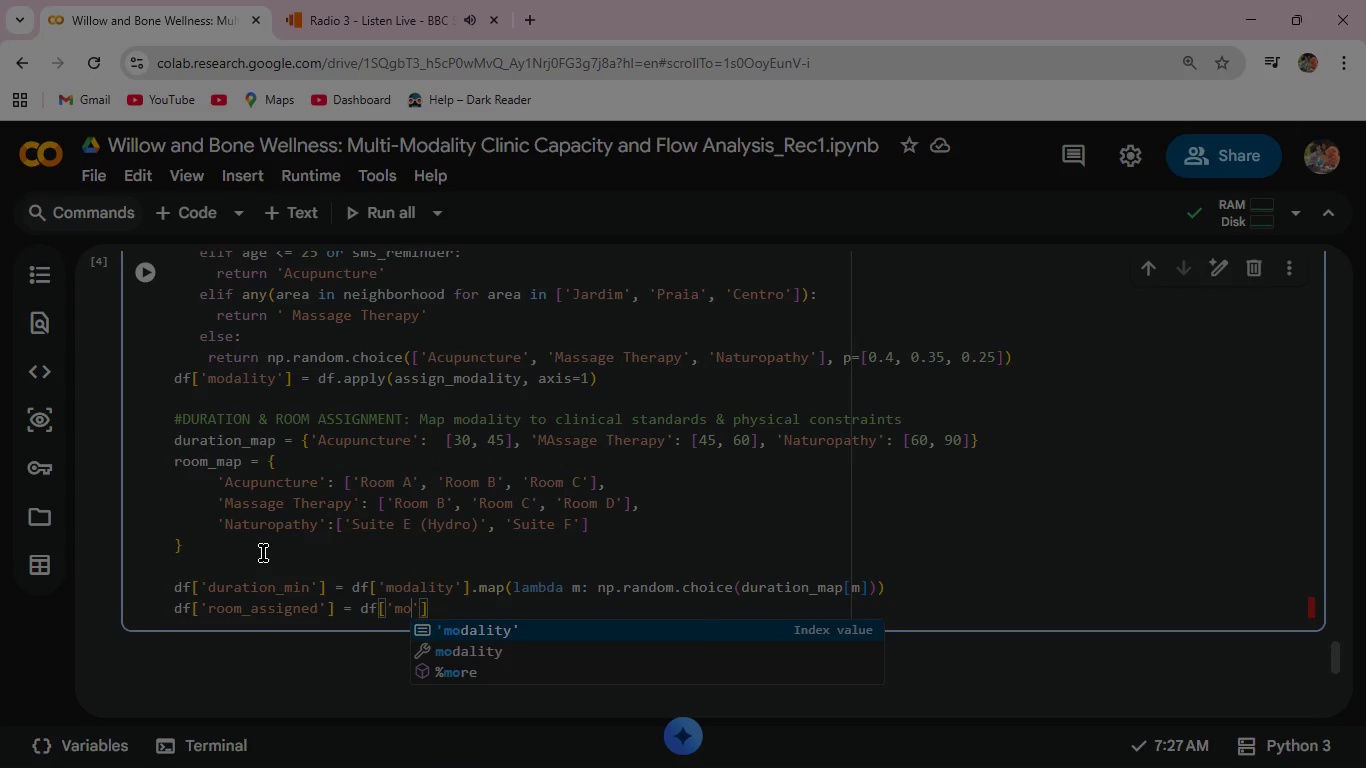 
key(Enter)
 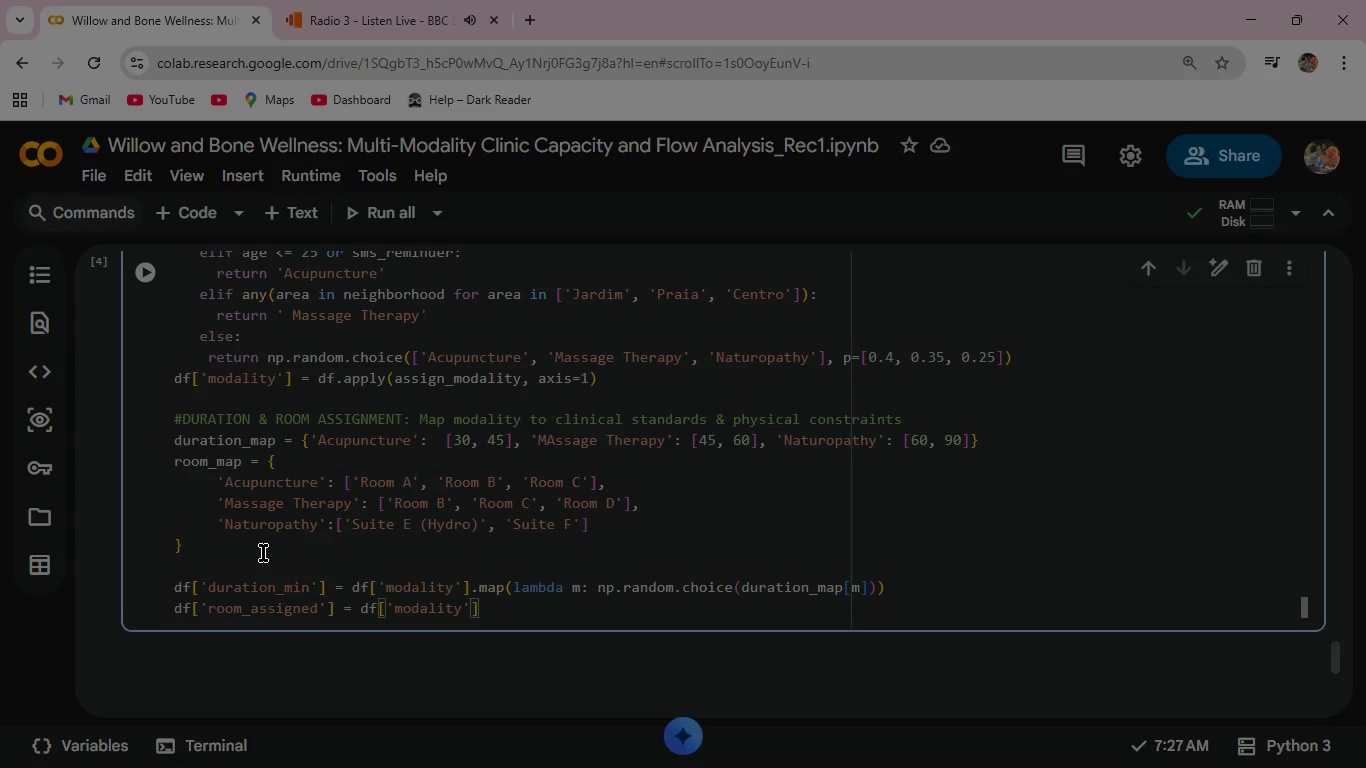 
key(ArrowRight)
 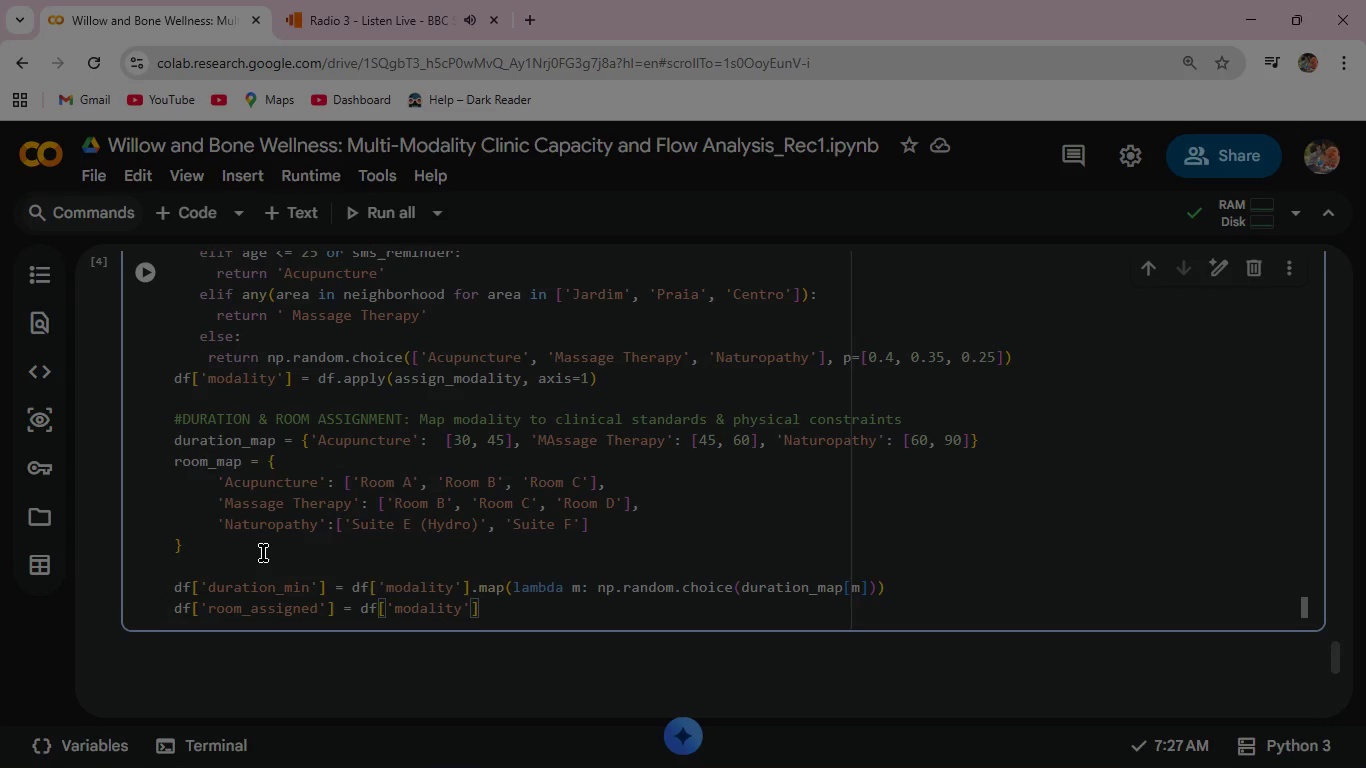 
type(.map(lam)
 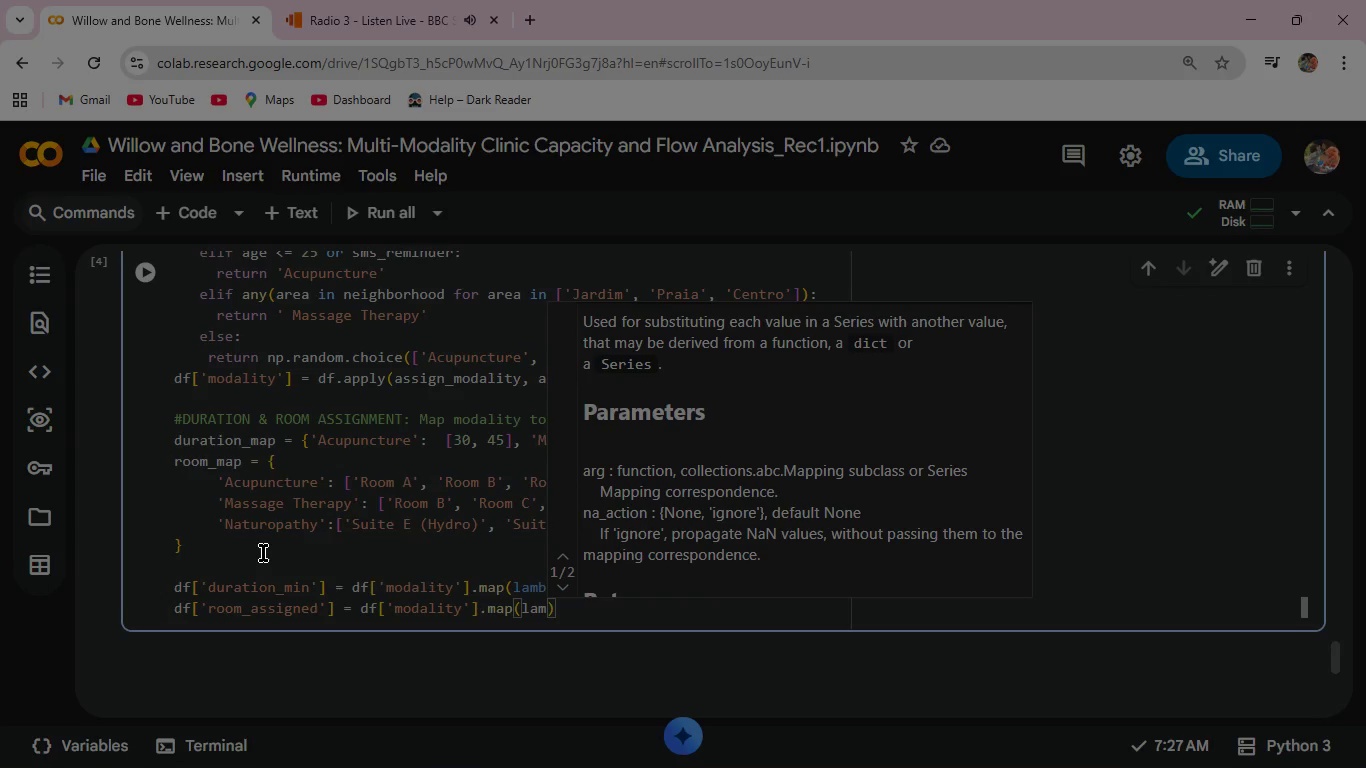 
key(Enter)
 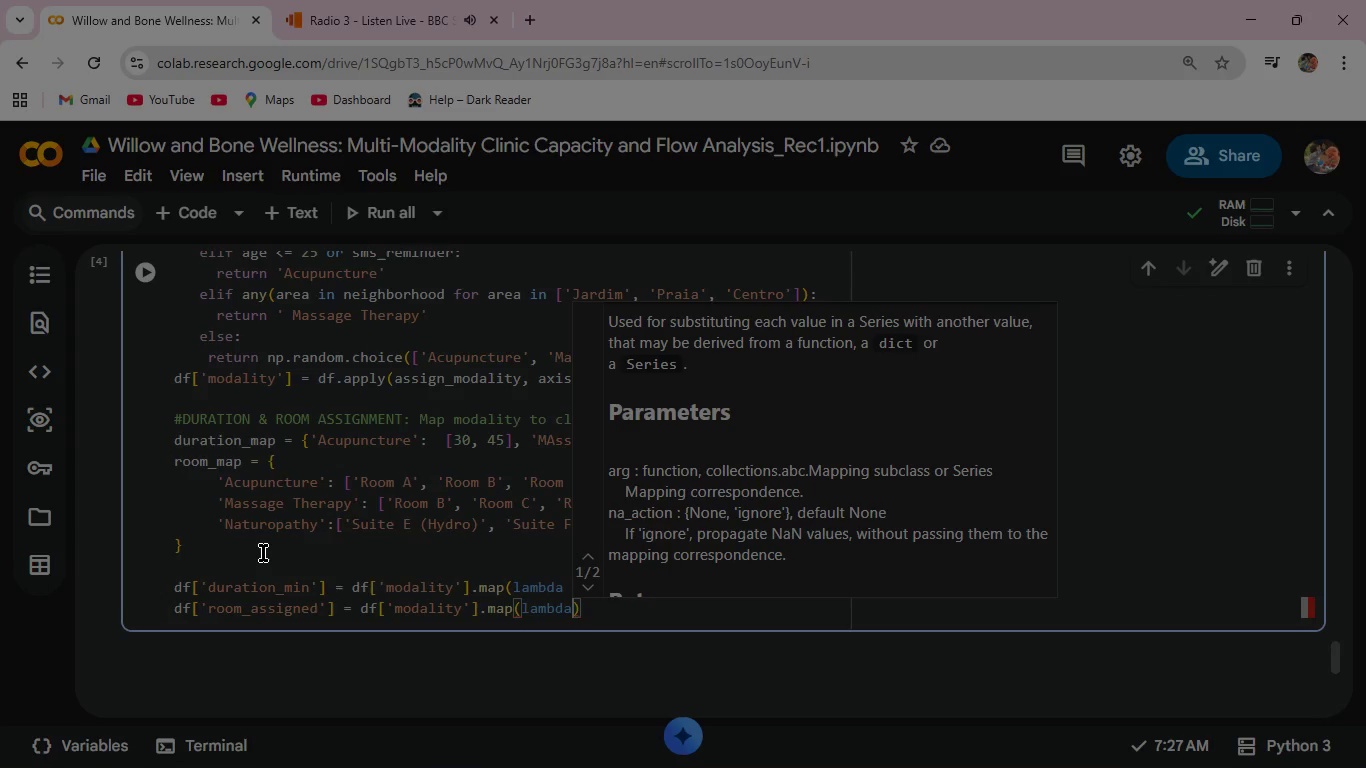 
type( m: np.random)
 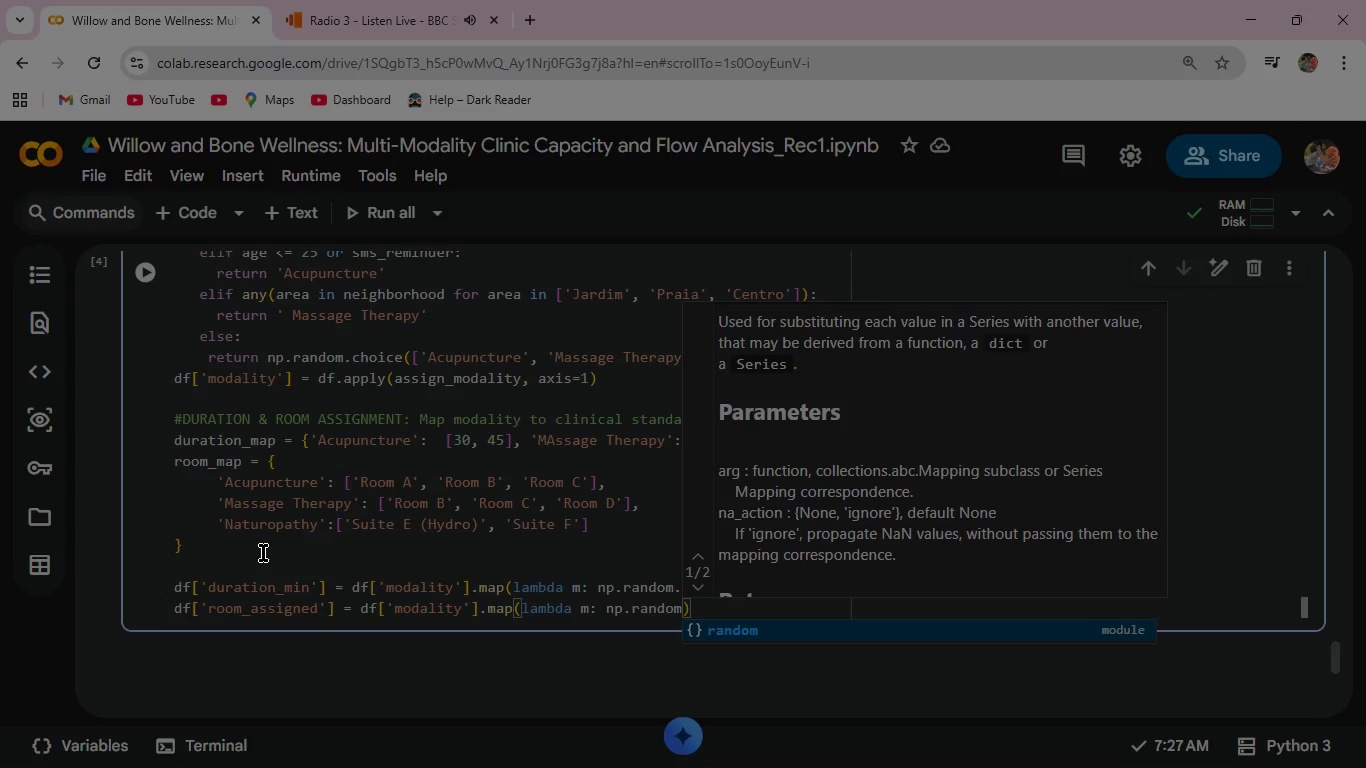 
key(Enter)
 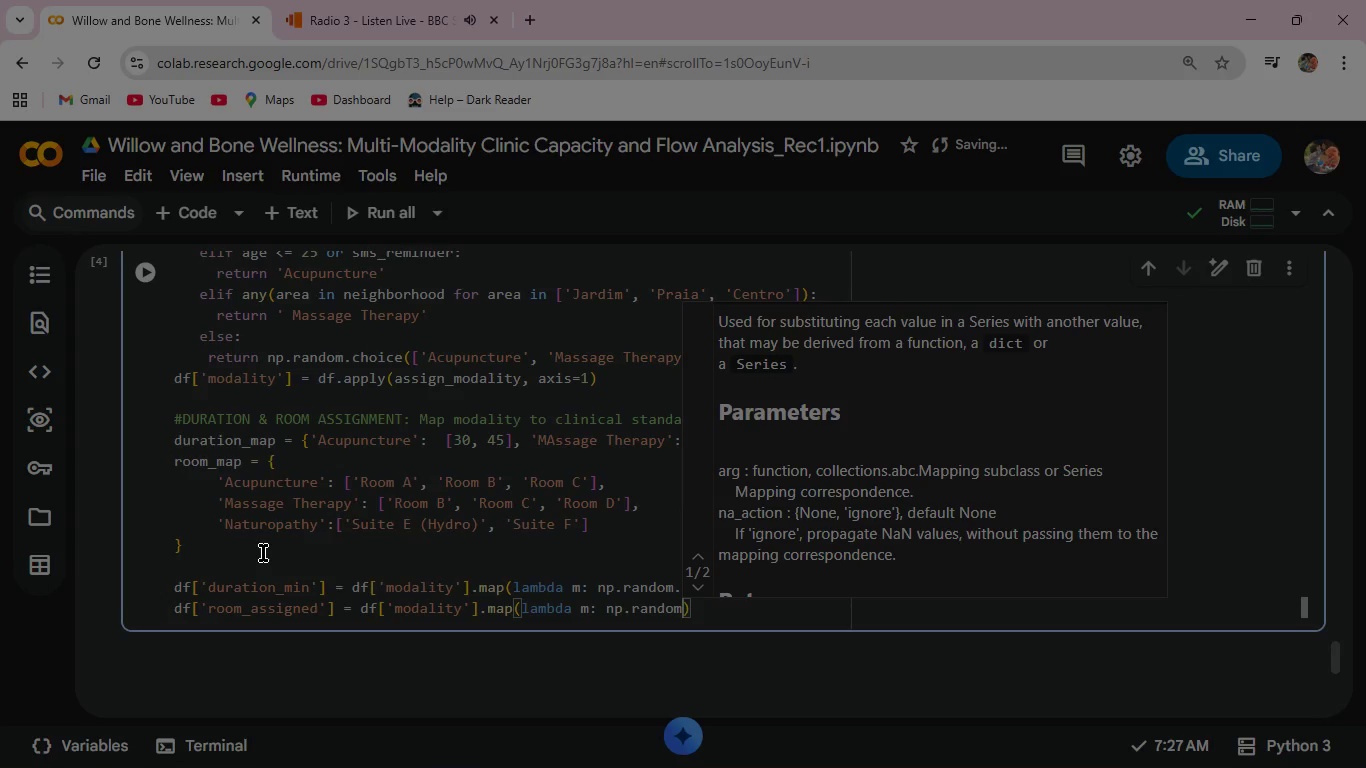 
type(.cho)
 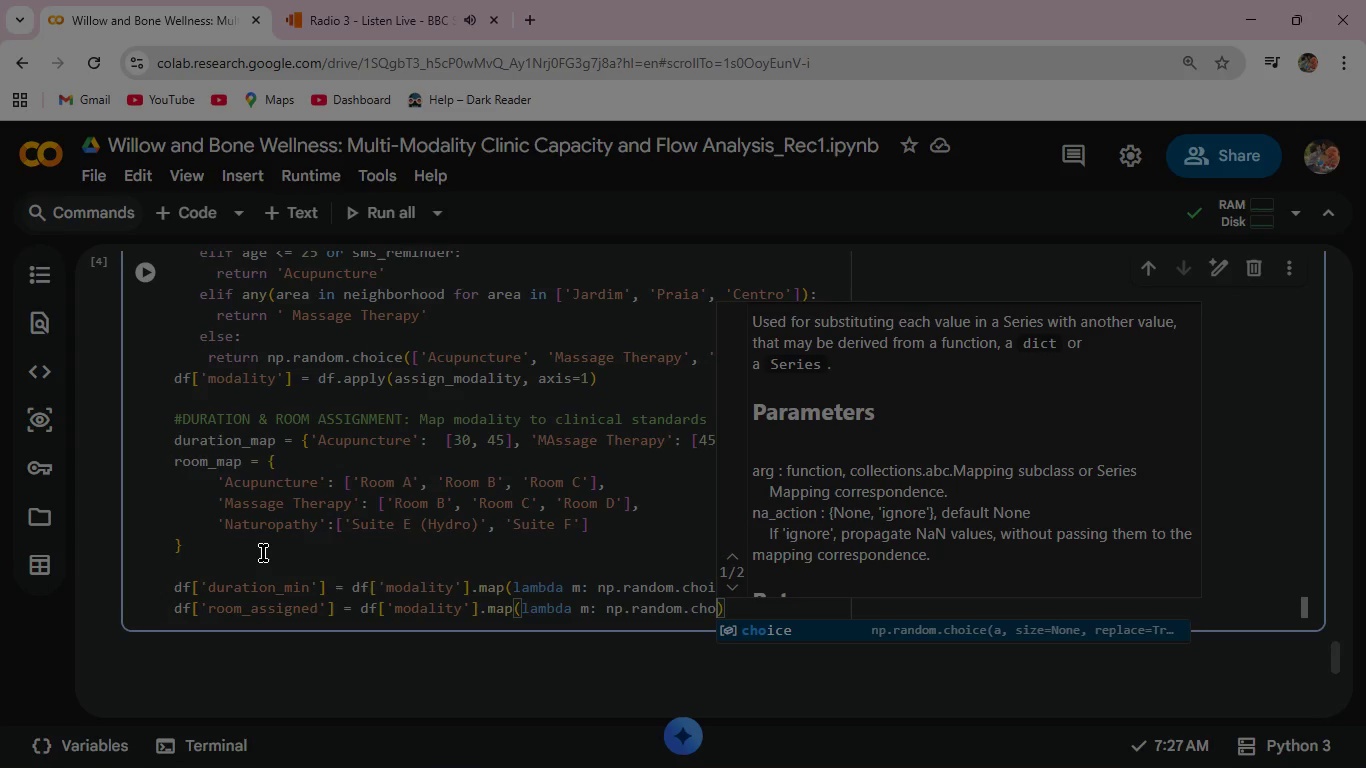 
key(Enter)
 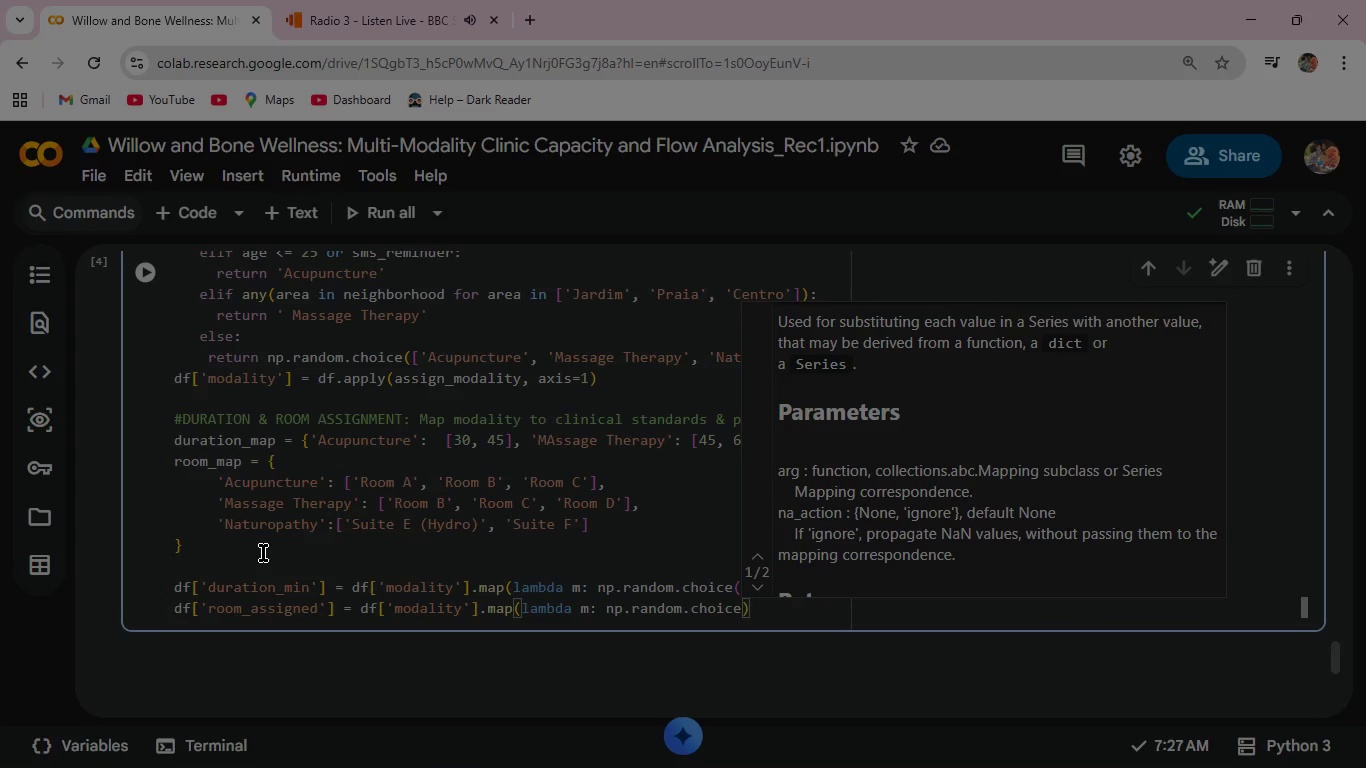 
type((room)
 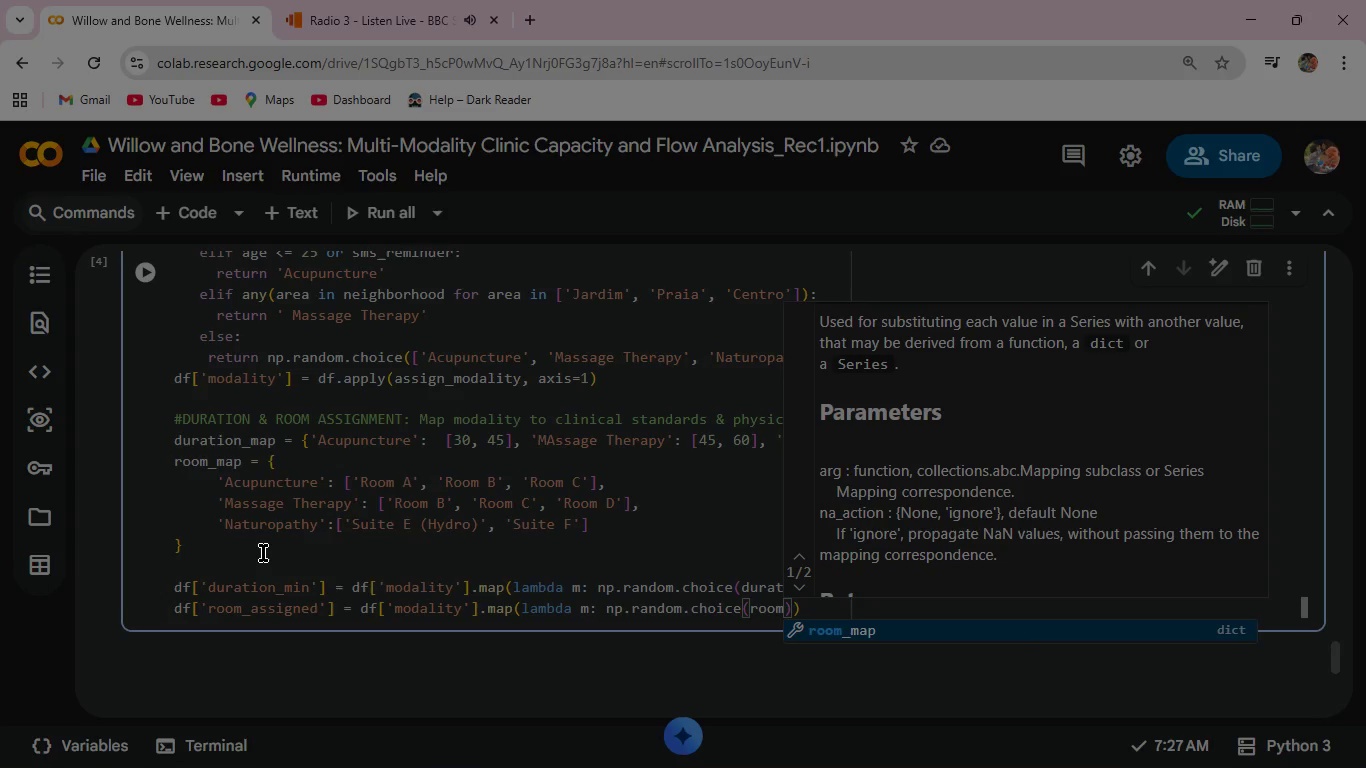 
key(Enter)
 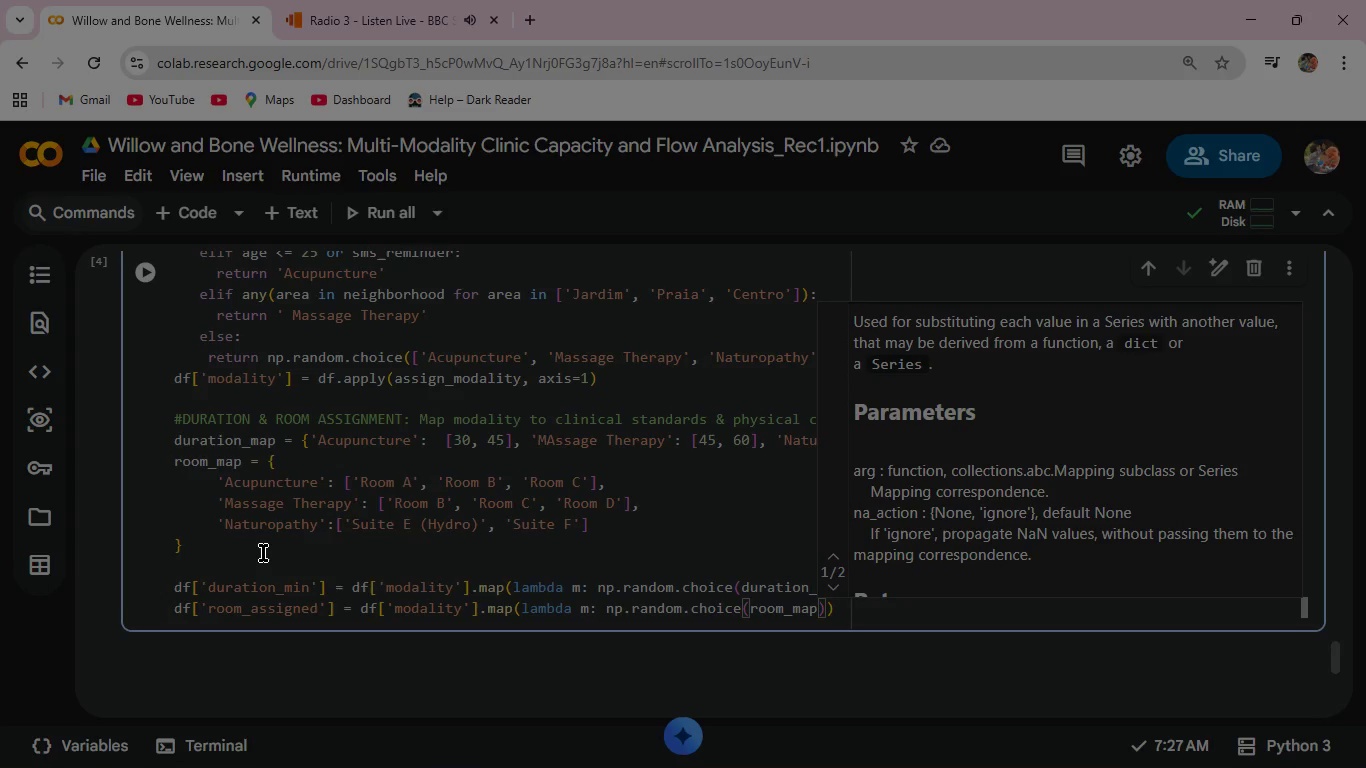 
key(BracketLeft)
 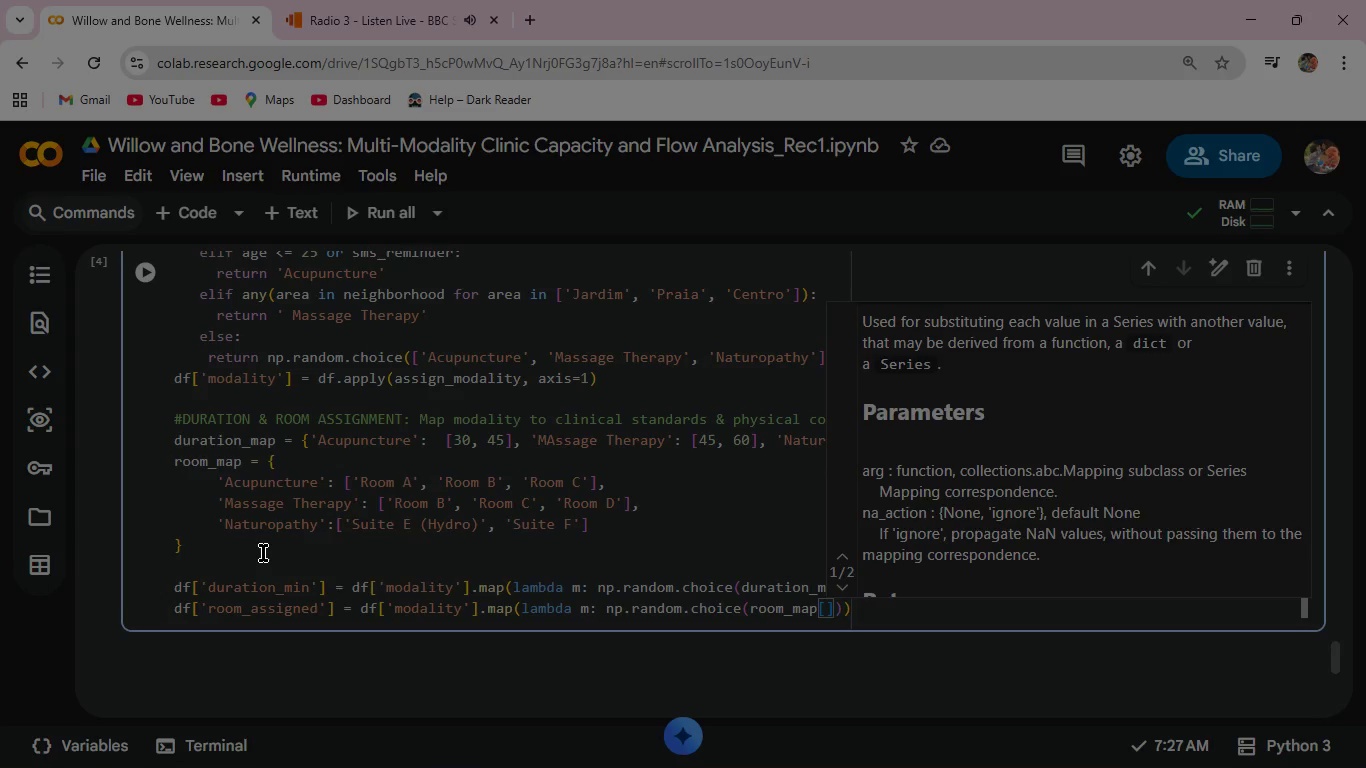 
key(M)
 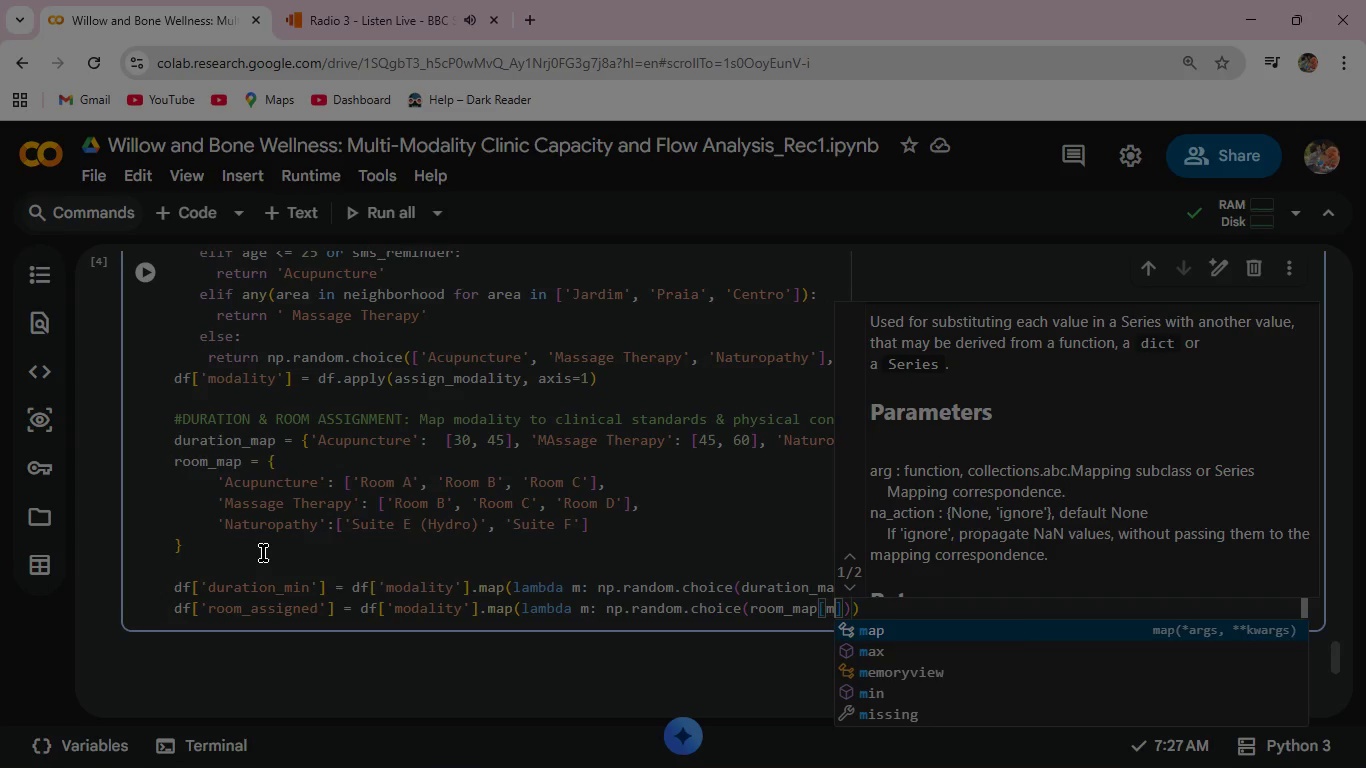 
key(ArrowRight)
 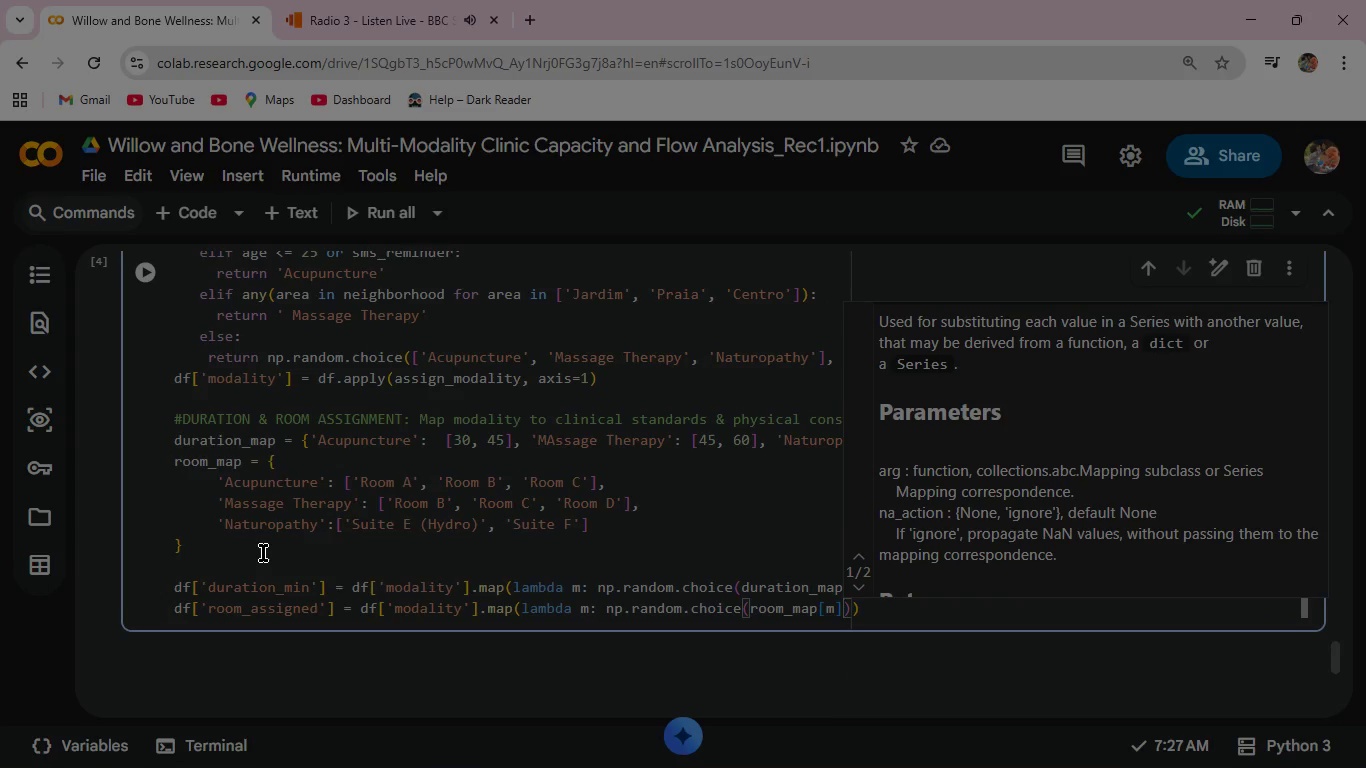 
key(ArrowRight)
 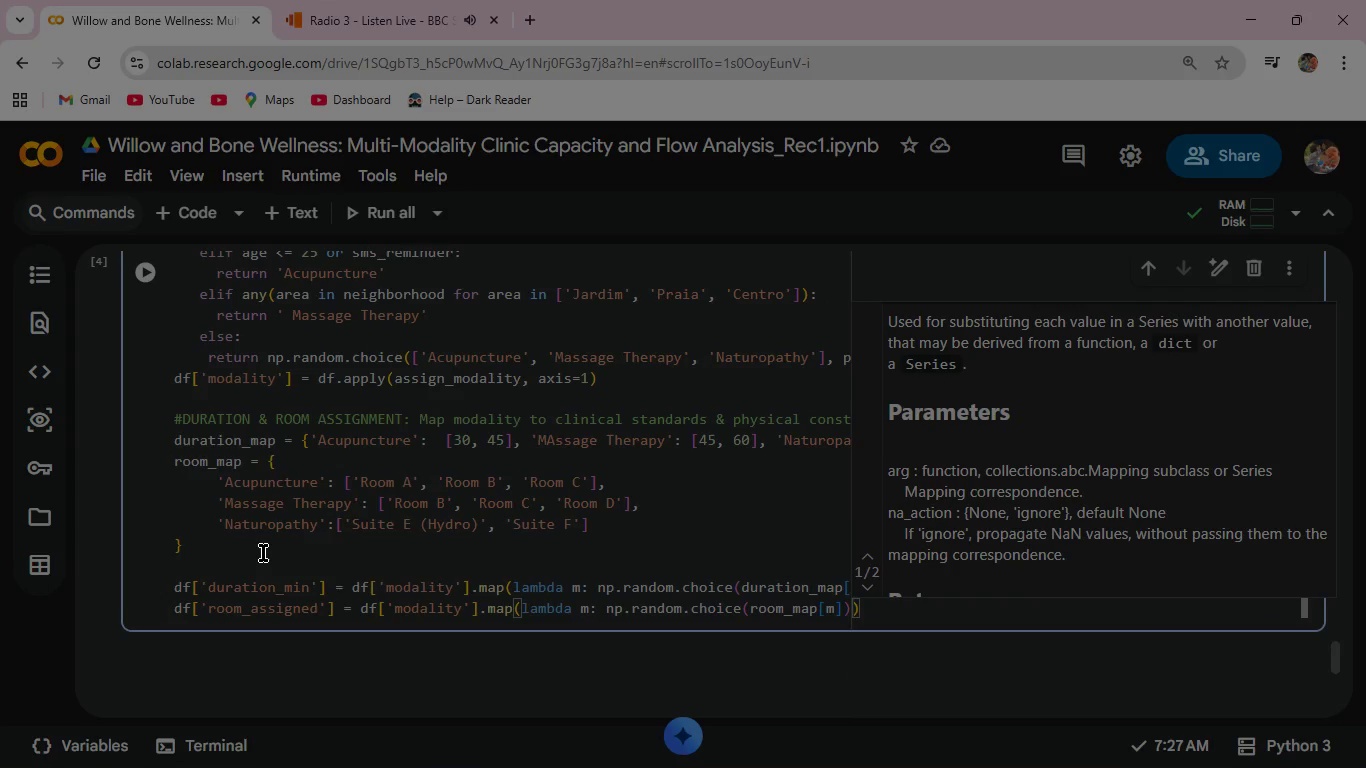 
key(ArrowRight)
 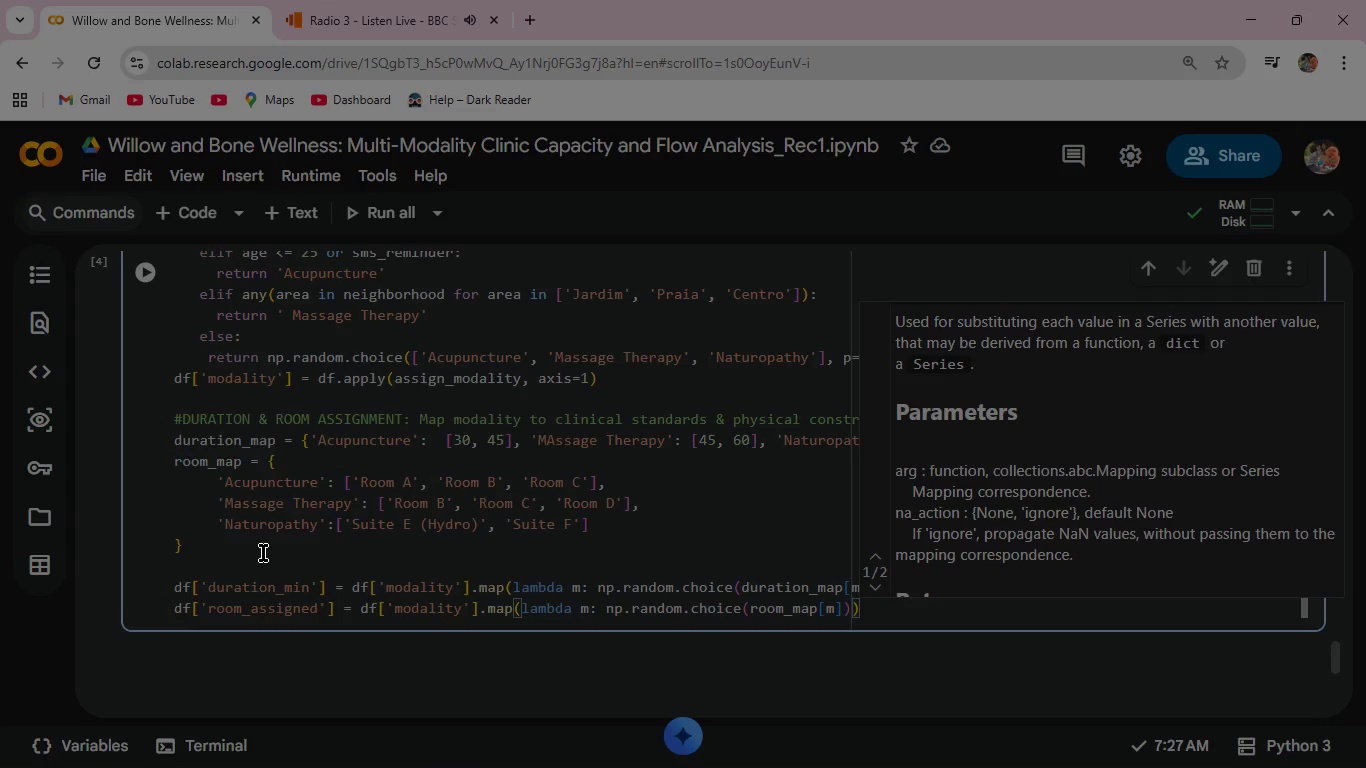 
key(Enter)
 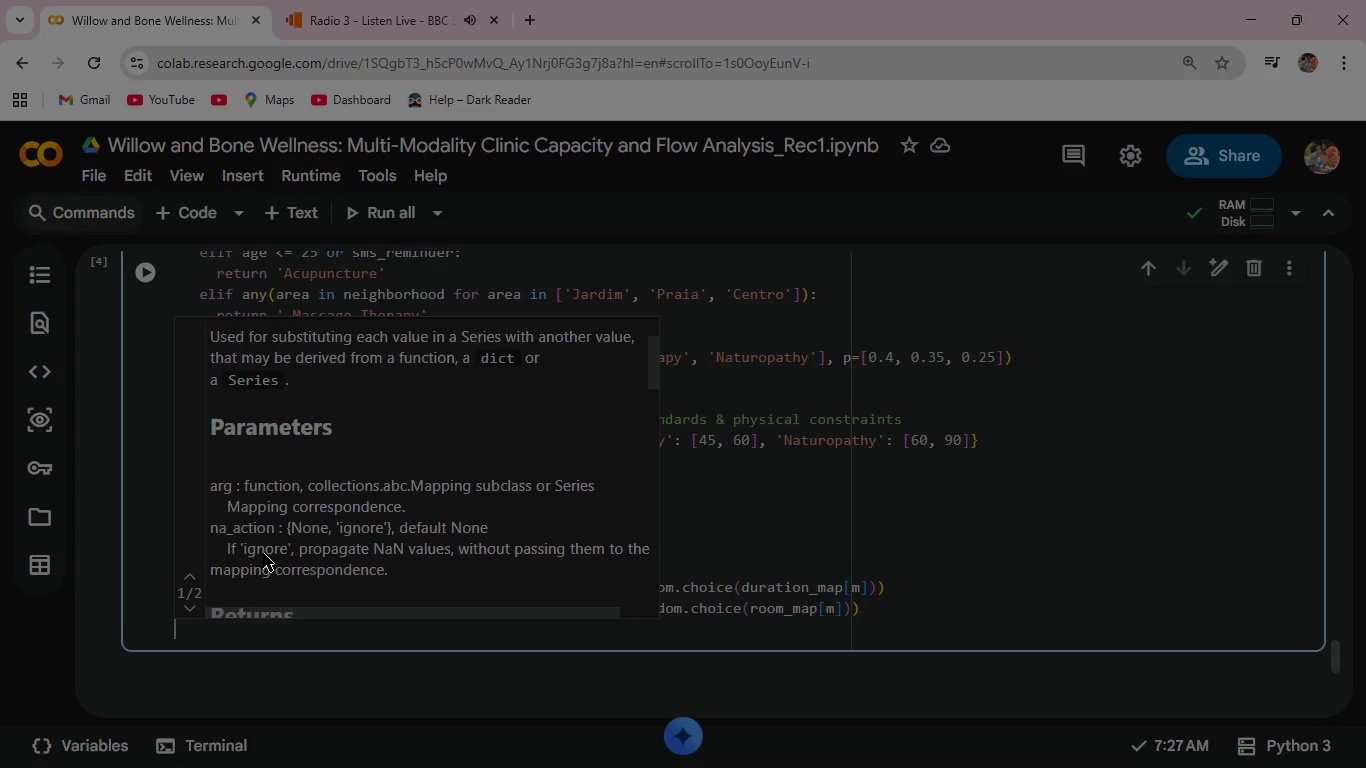 
key(Escape)
 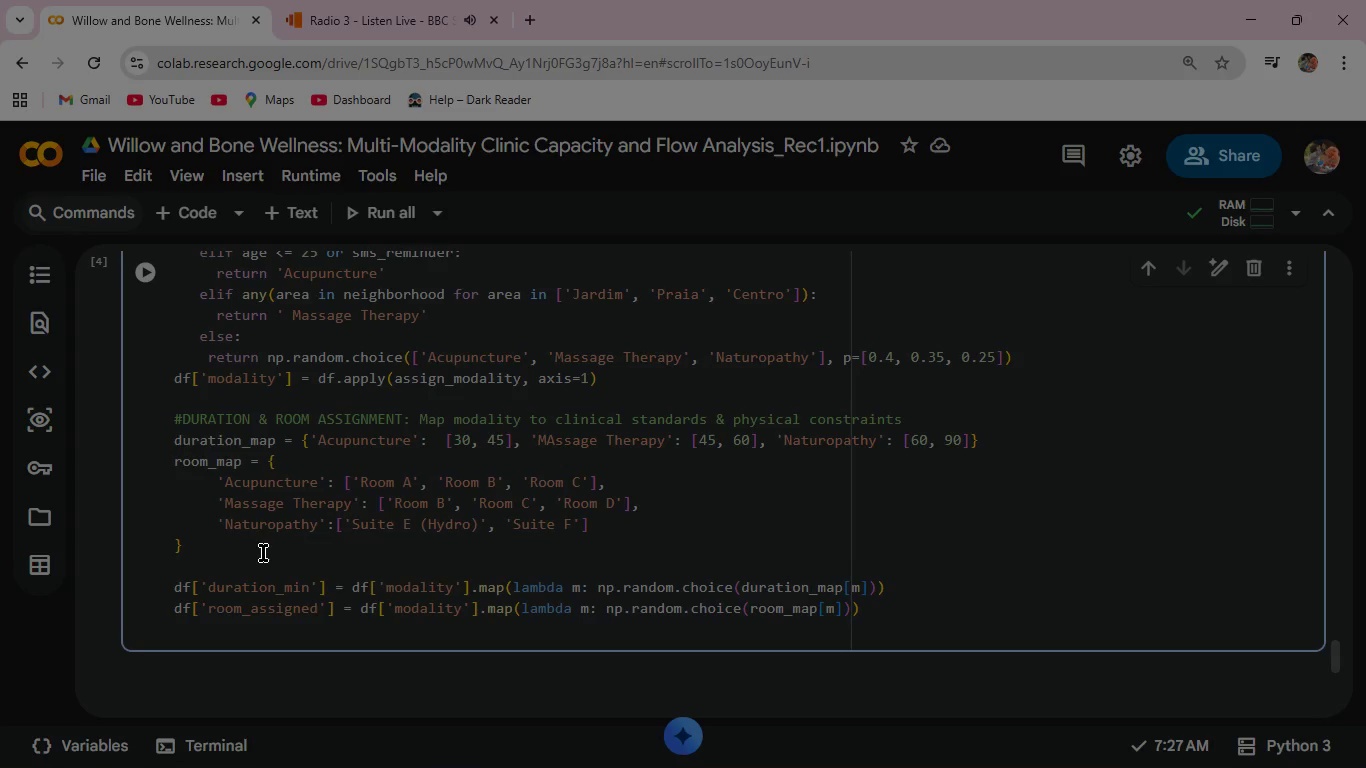 
key(Enter)
 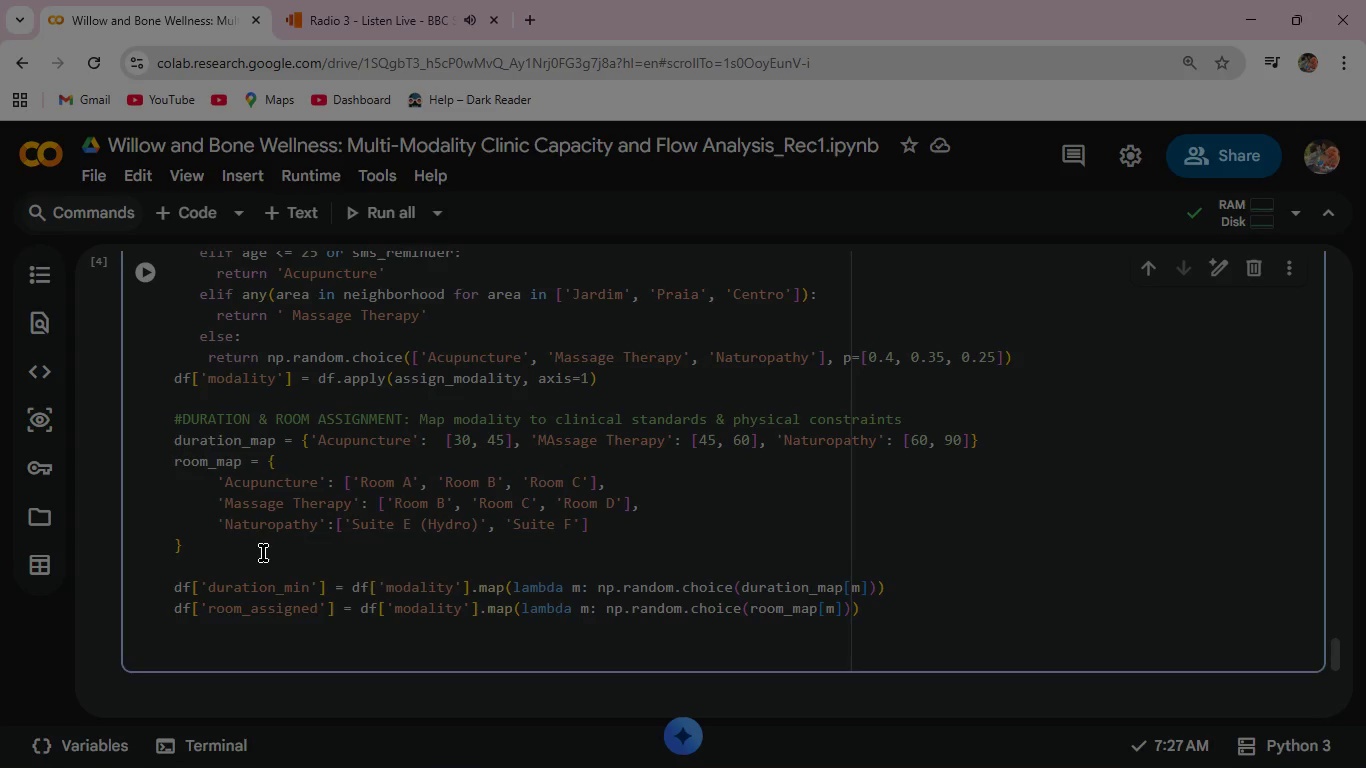 
key(Enter)
 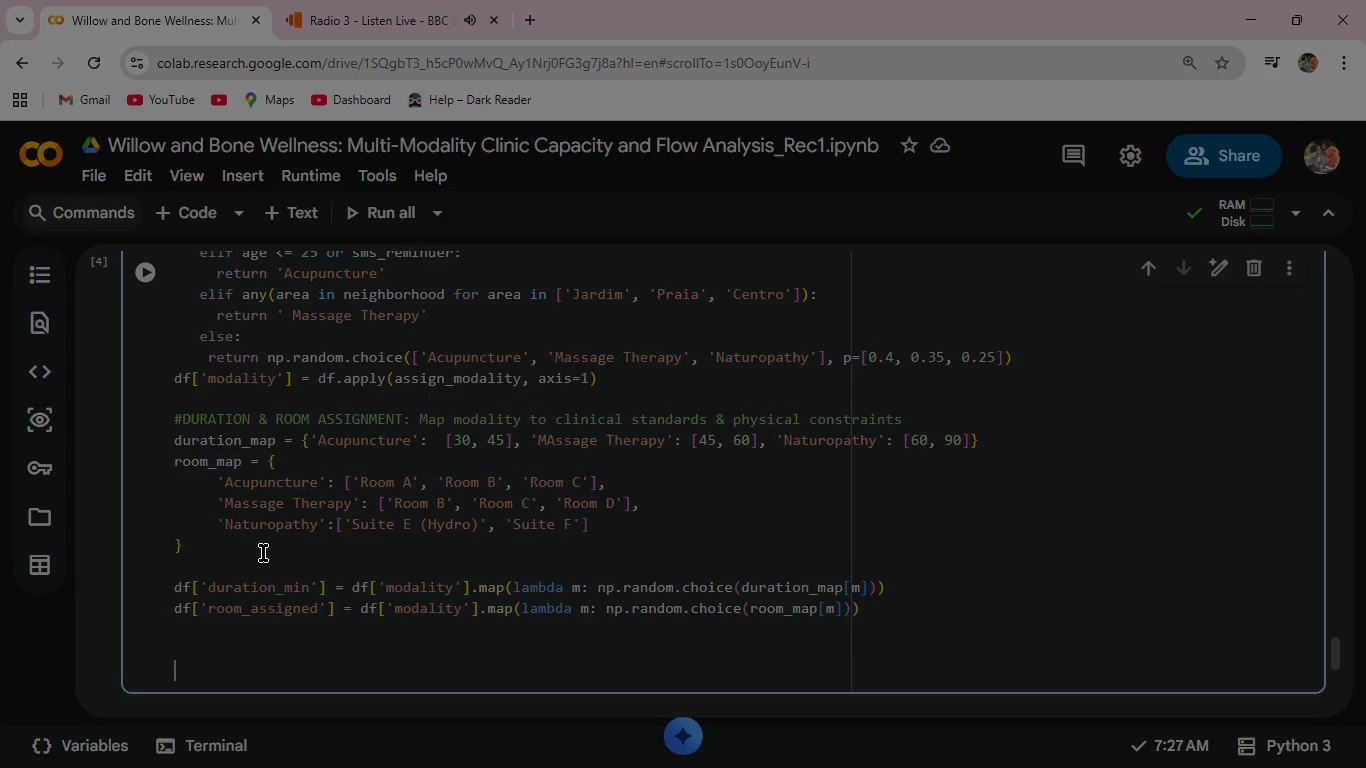 
wait(5.92)
 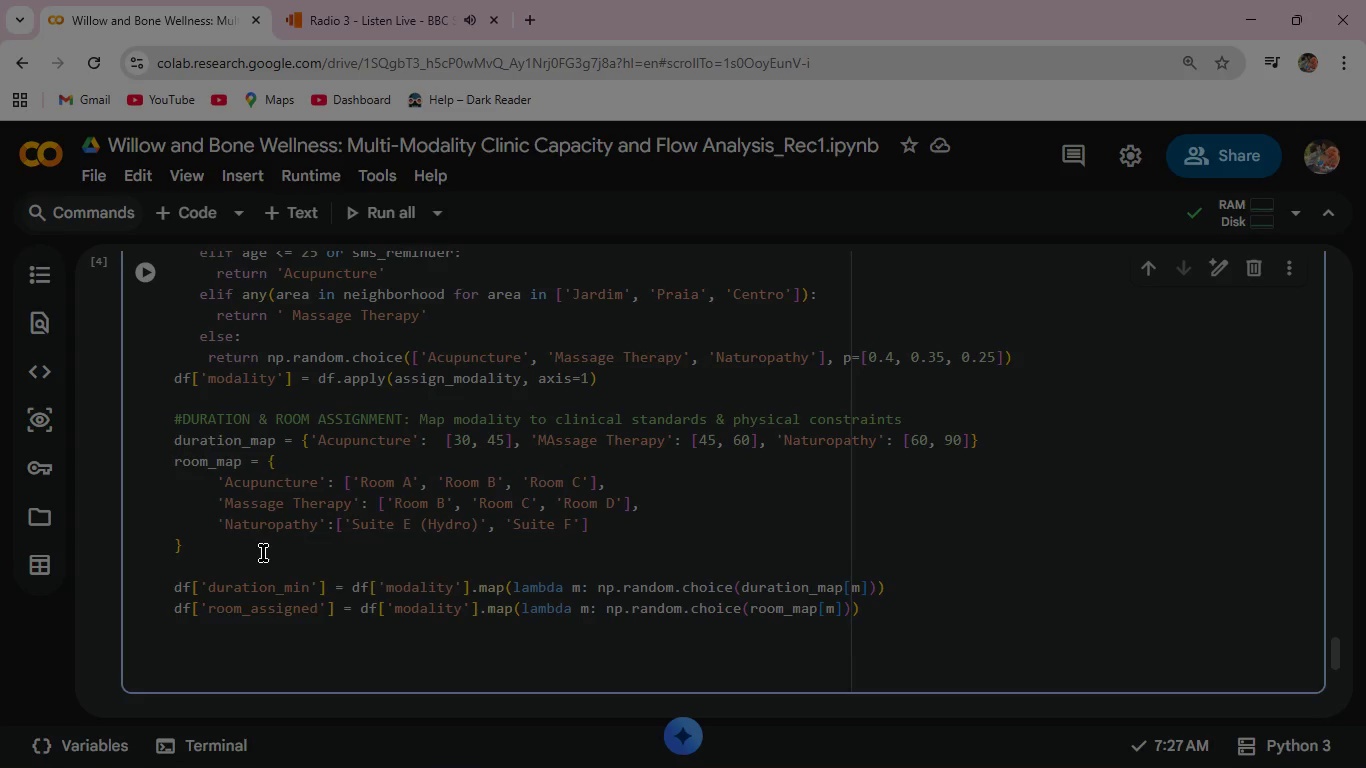 
type(#COMPLETED APPOINT)
 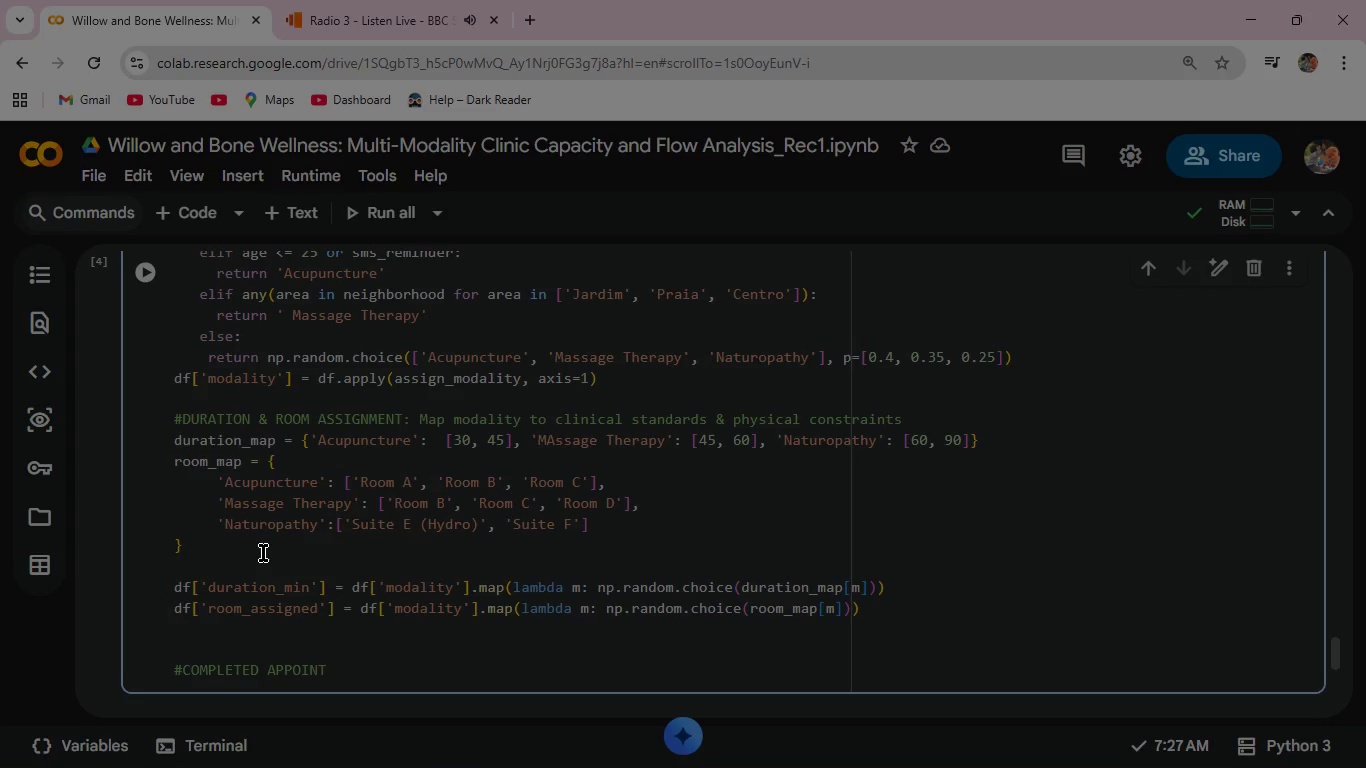 
type(MENTS FILTER AND END )
 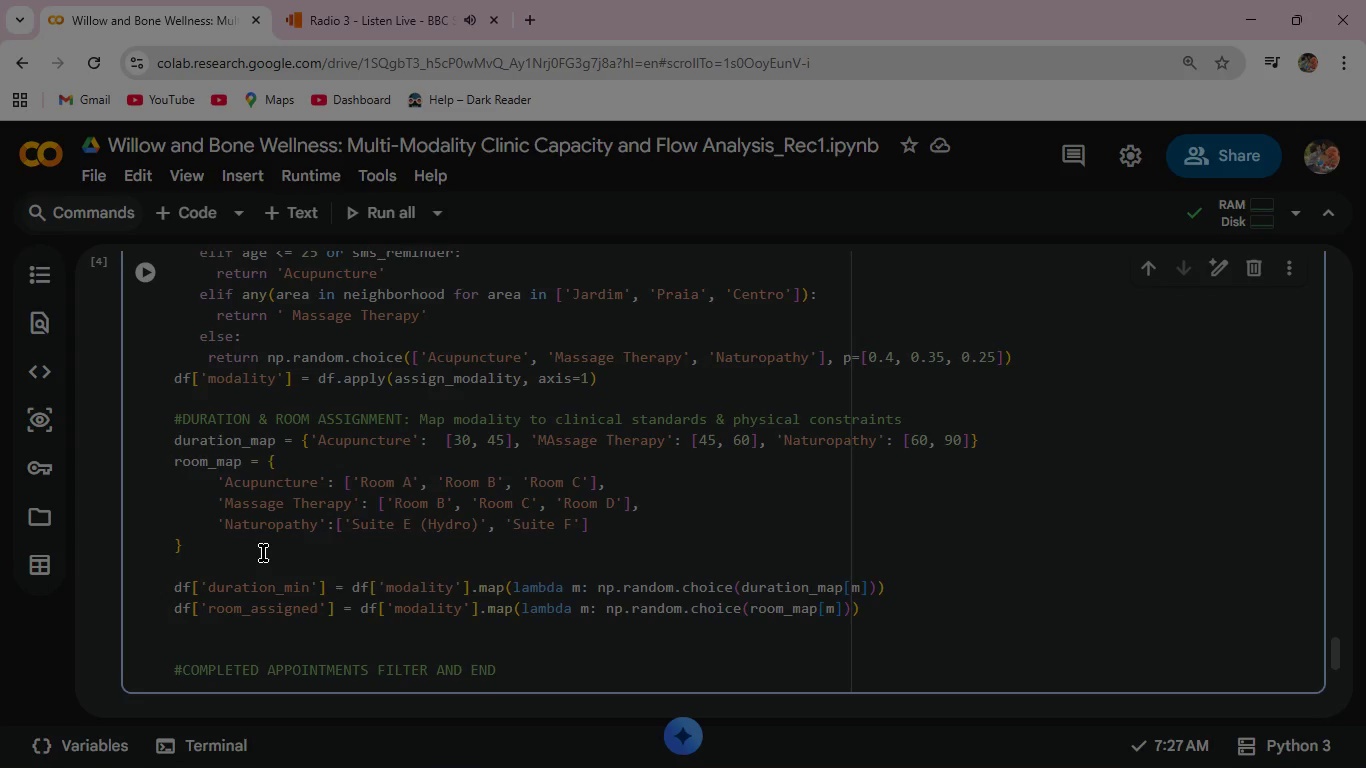 
type(TIME CALCULATION )
 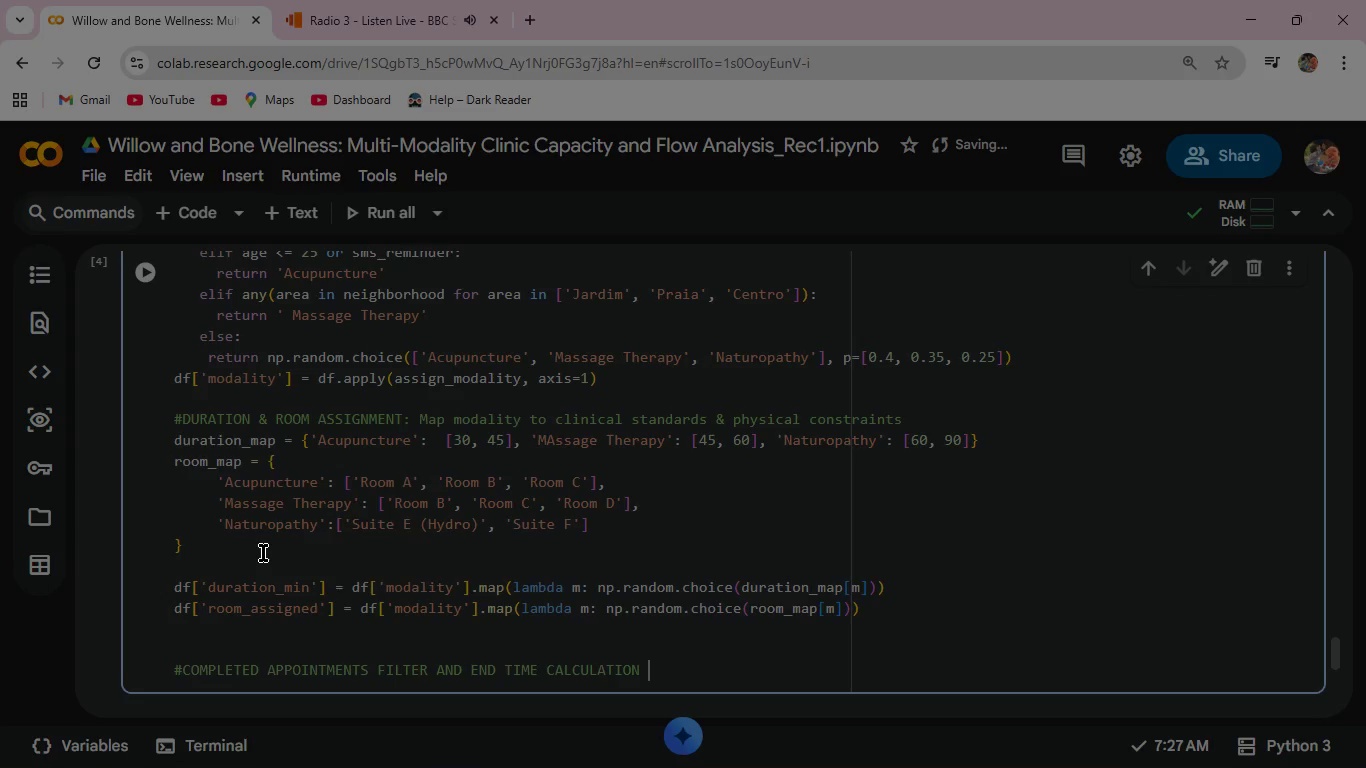 
key(Enter)
 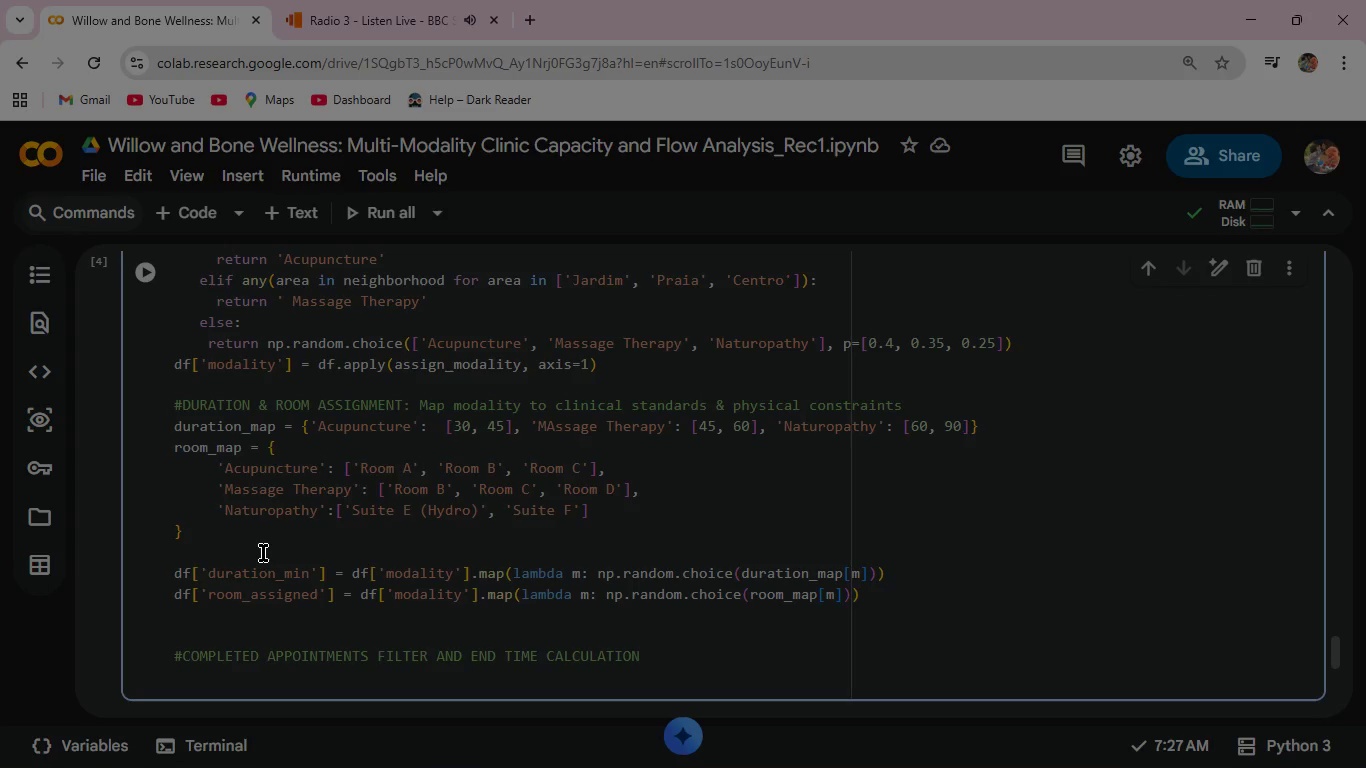 
wait(5.25)
 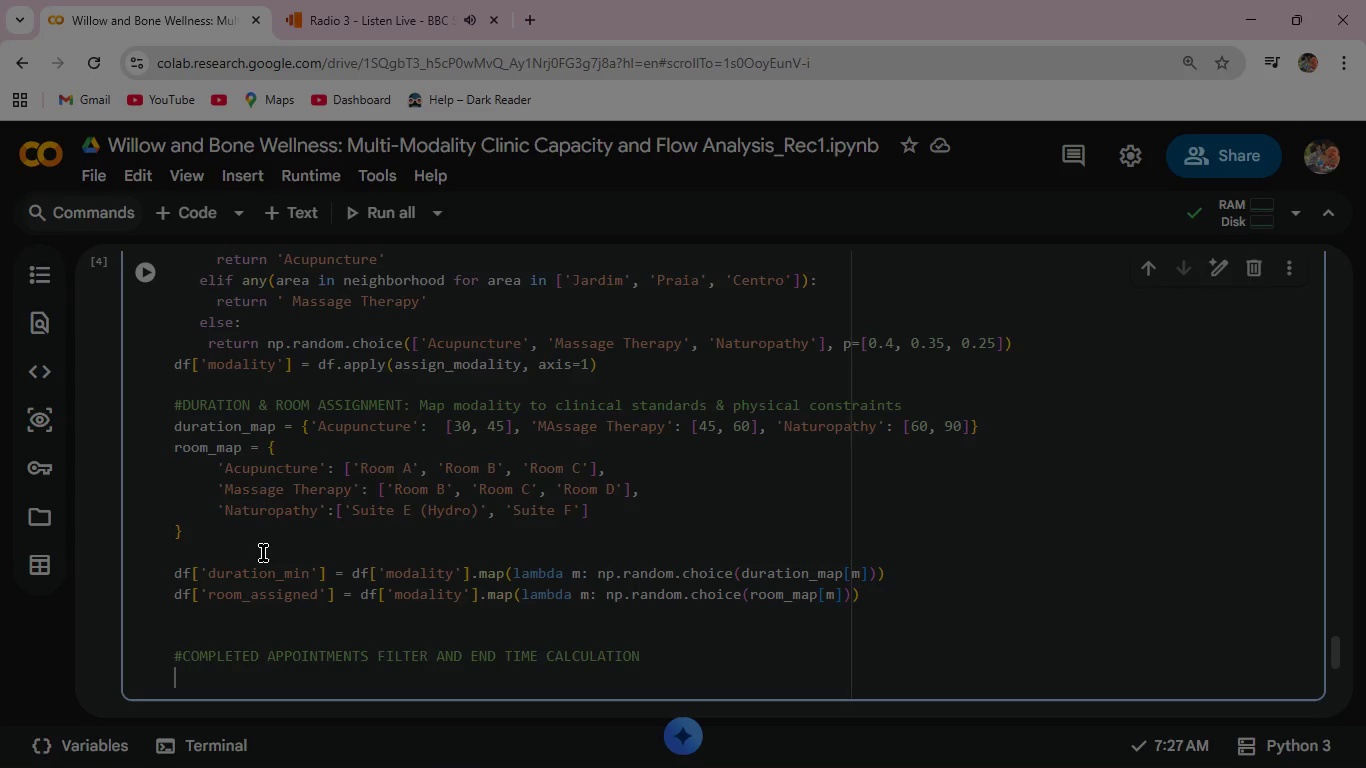 
type(#only completed appointments consume physial capacity; no-shows create )
 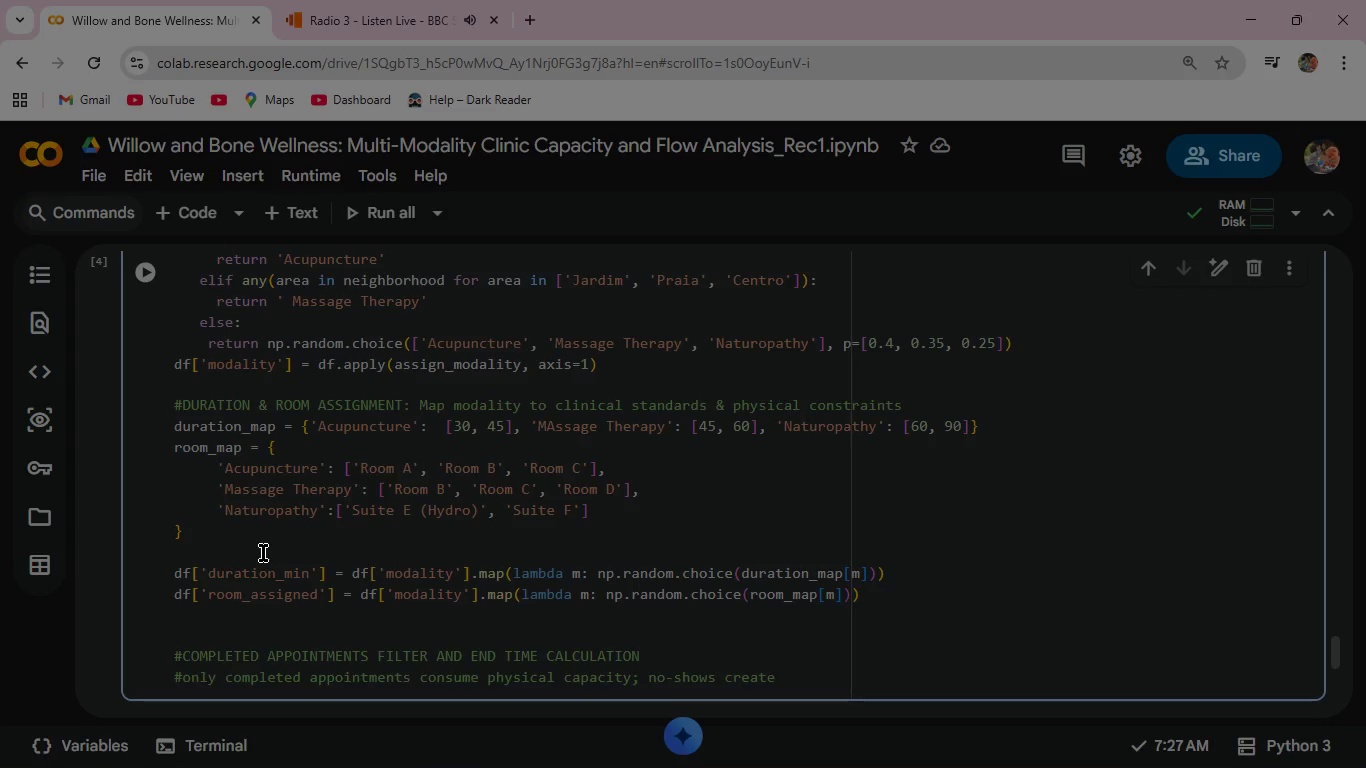 
type(natural white space )
 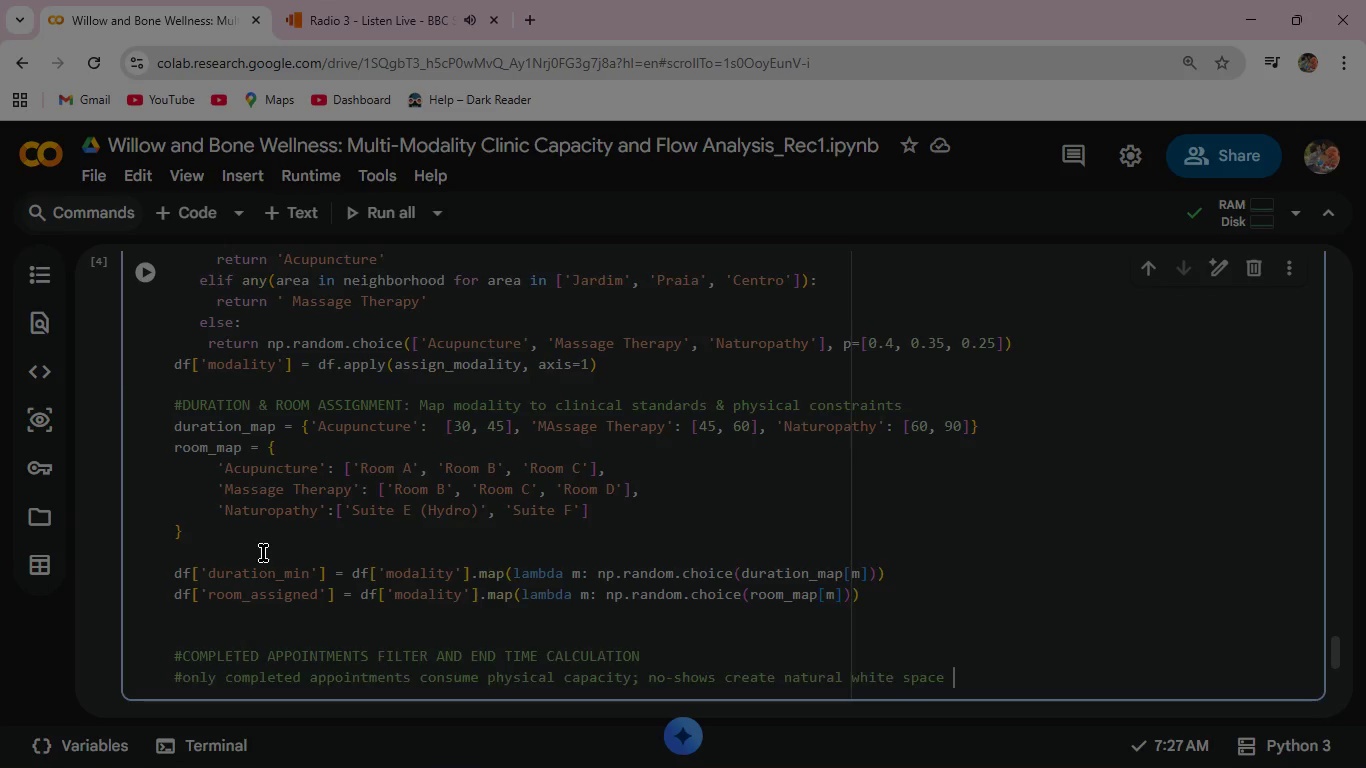 
key(Enter)
 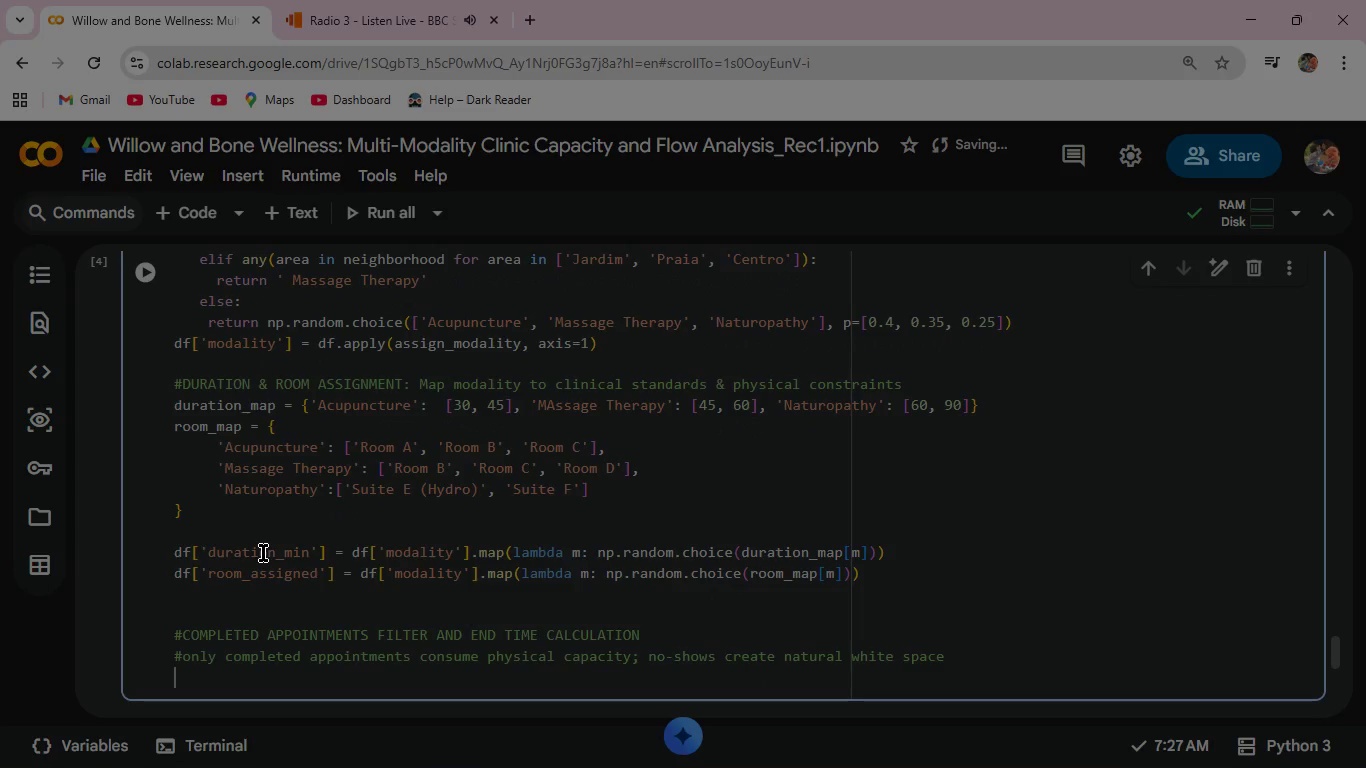 
wait(6.59)
 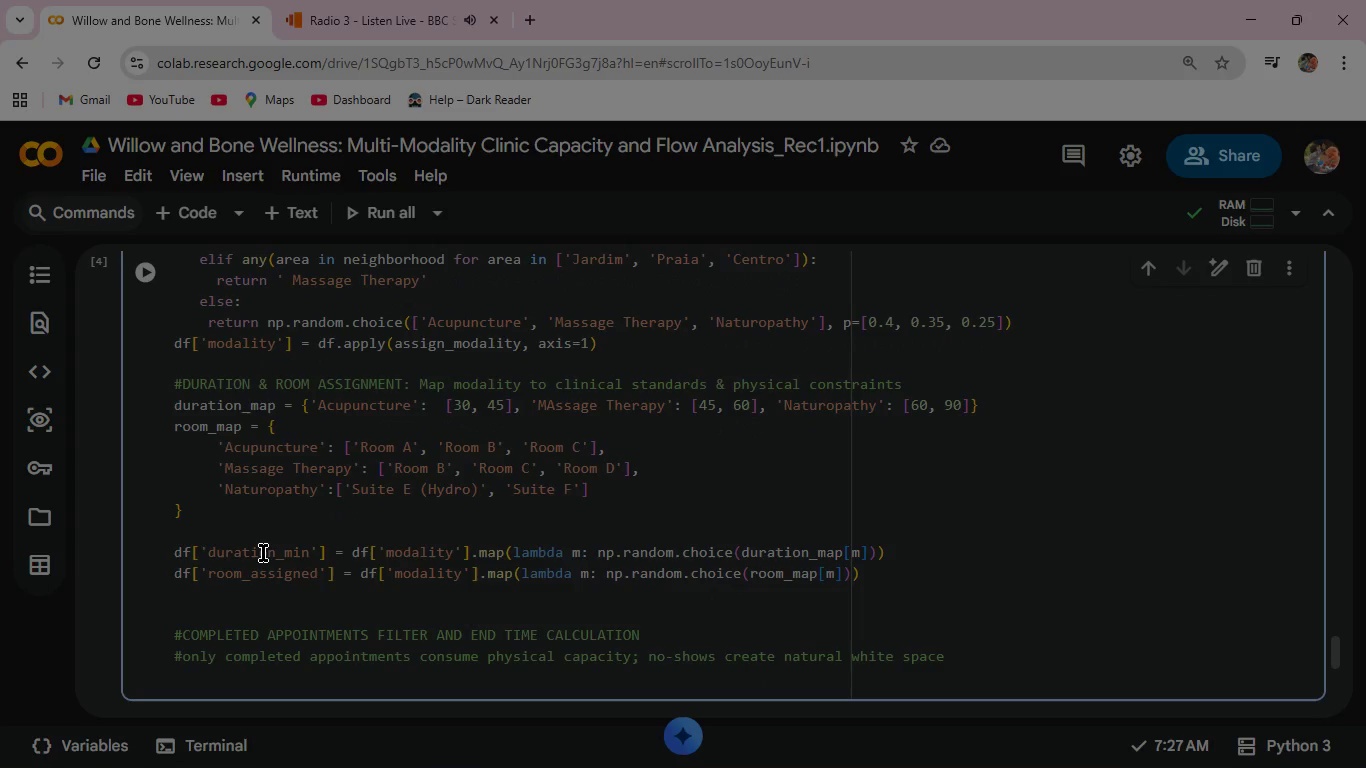 
type(df['is_completed)
 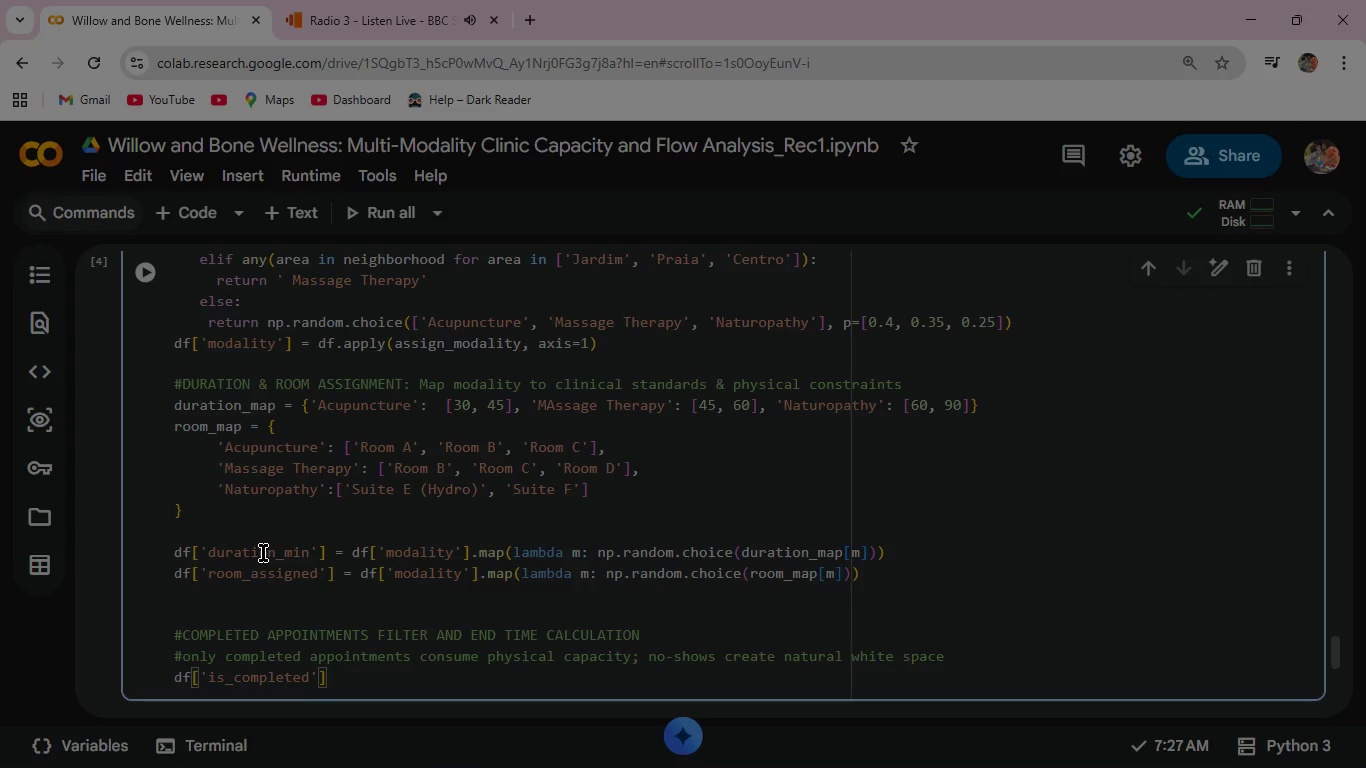 
key(ArrowRight)
 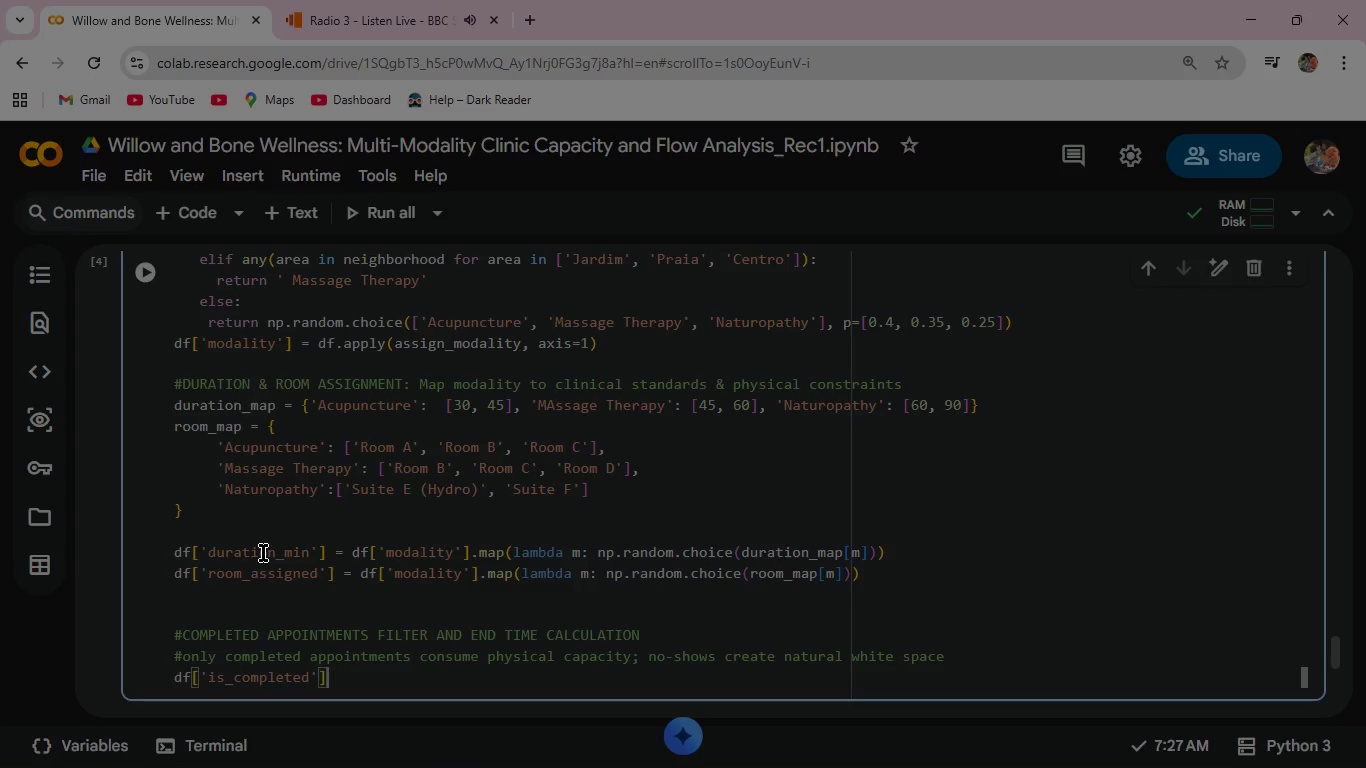 
key(ArrowRight)
 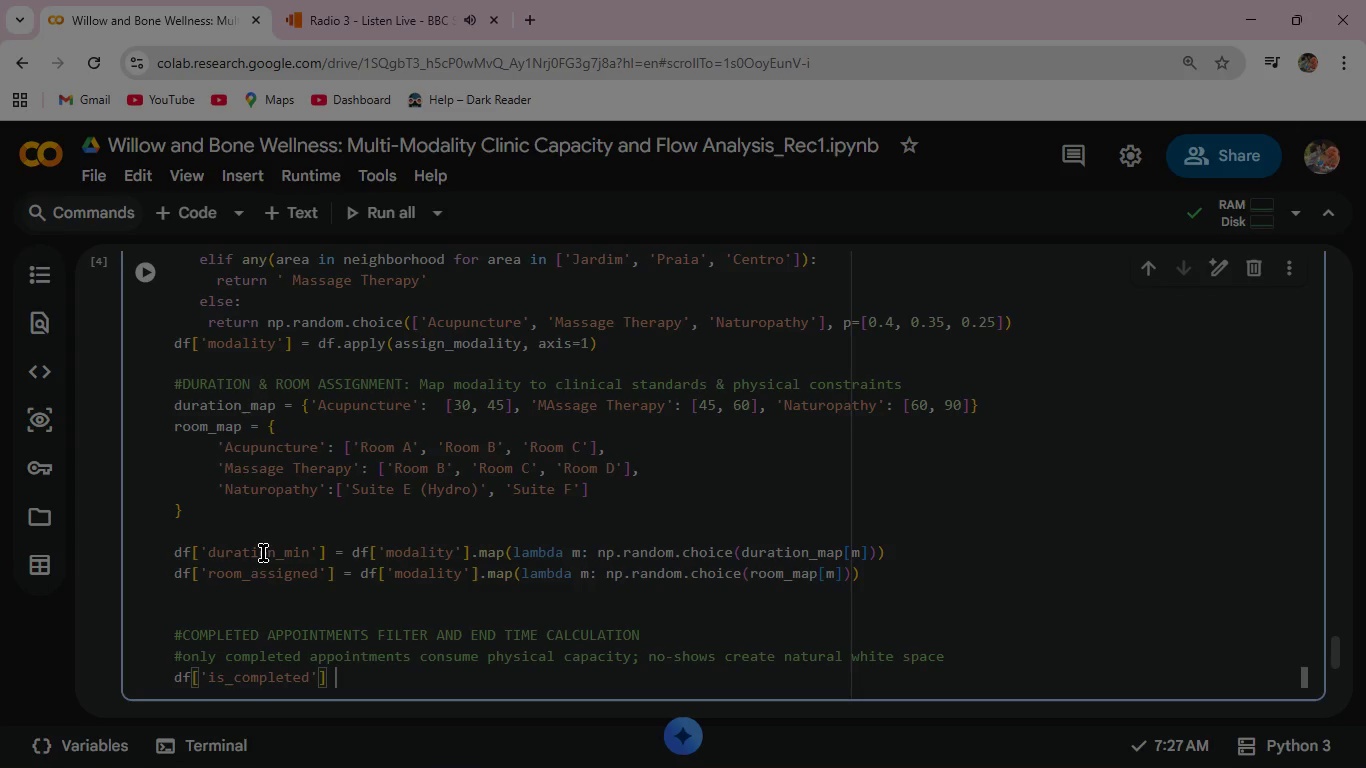 
type( = df['N)
 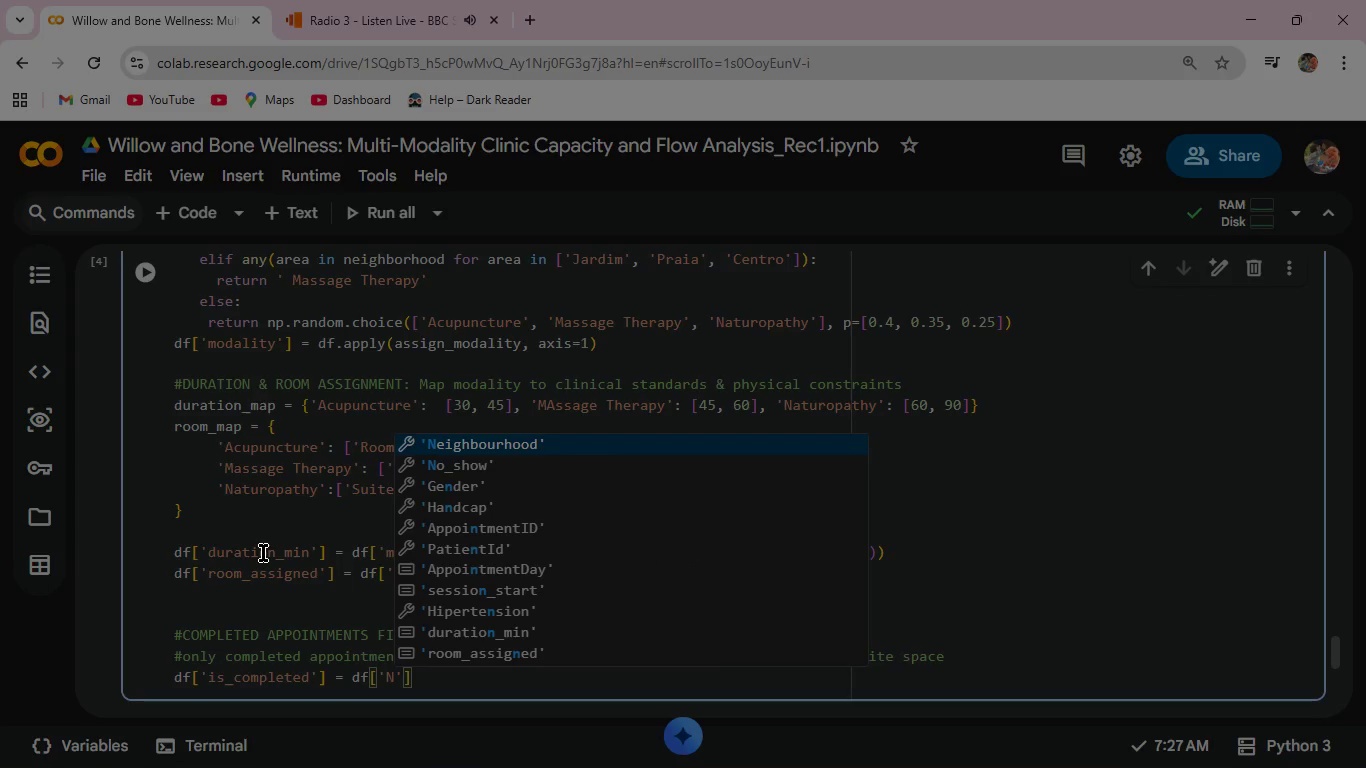 
key(ArrowDown)
 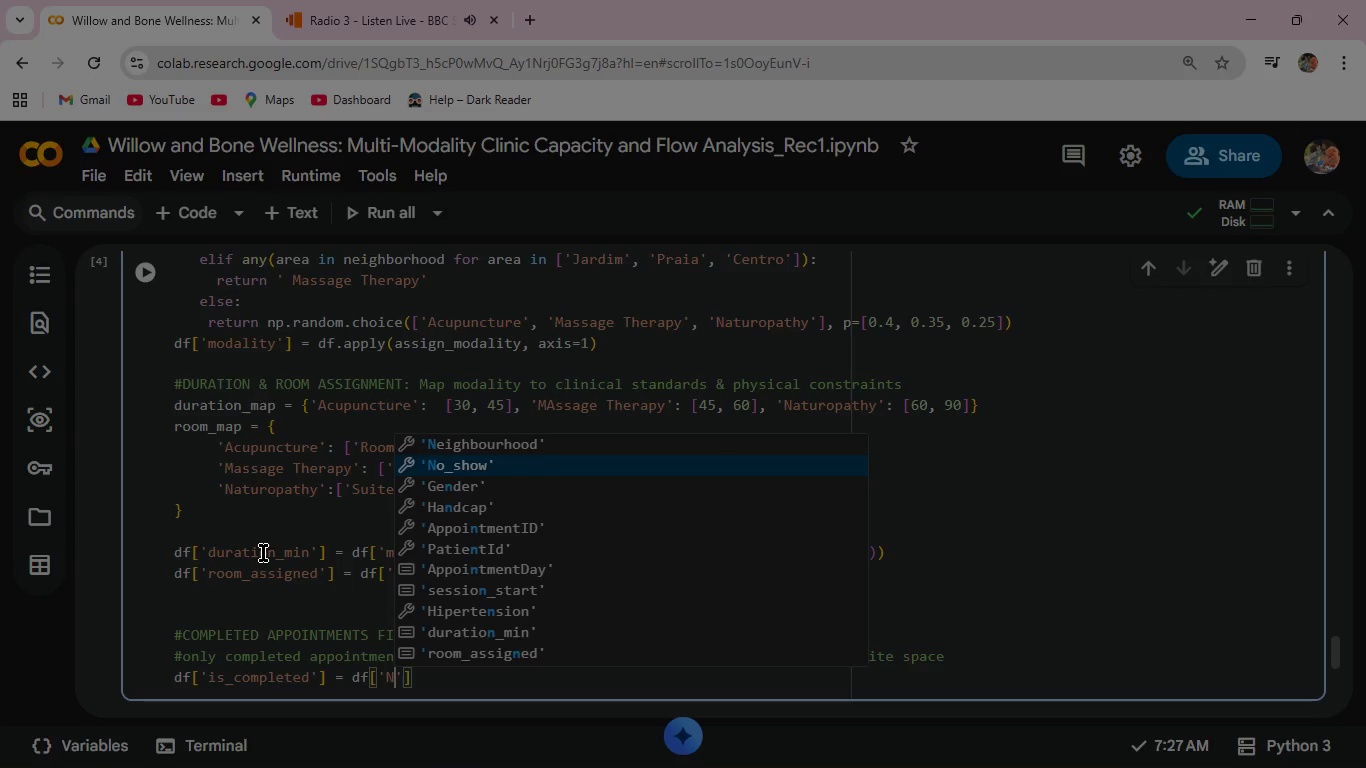 
key(Enter)
 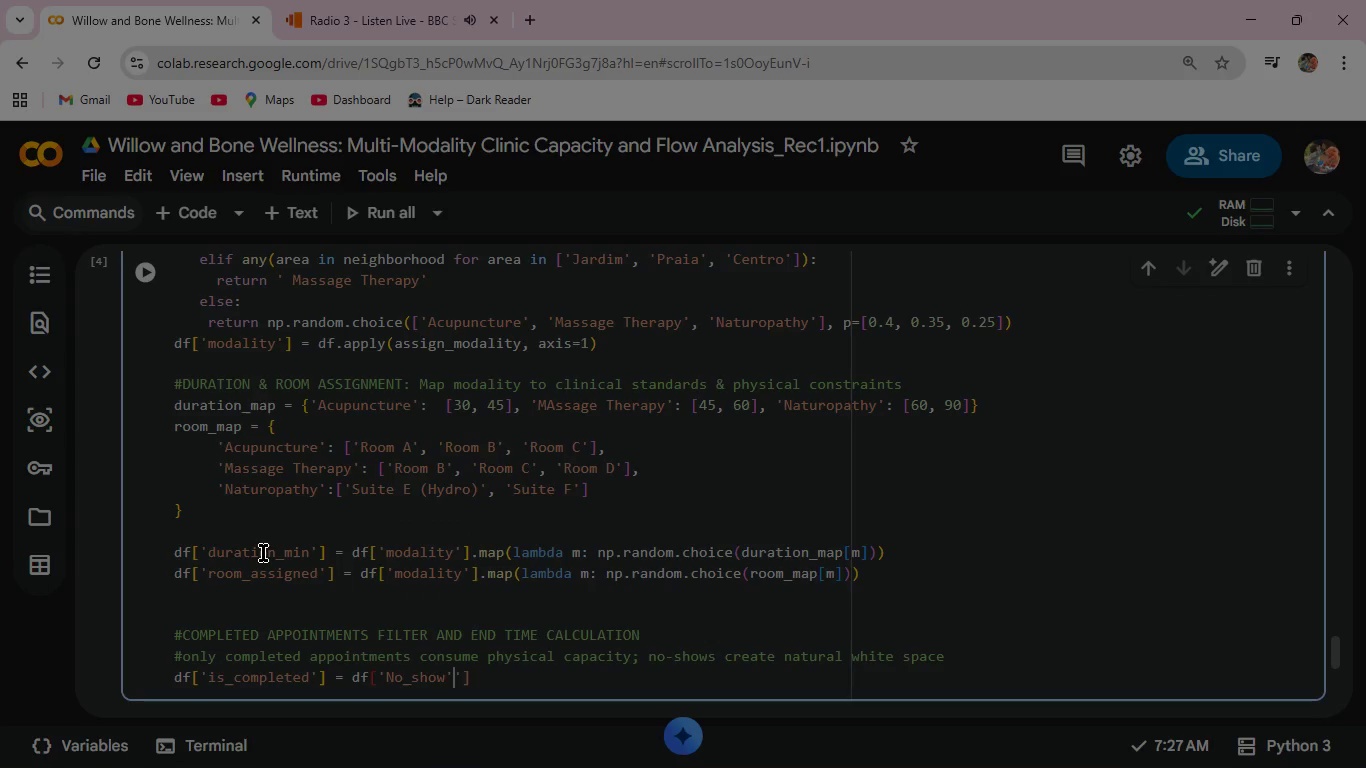 
key(ArrowRight)
 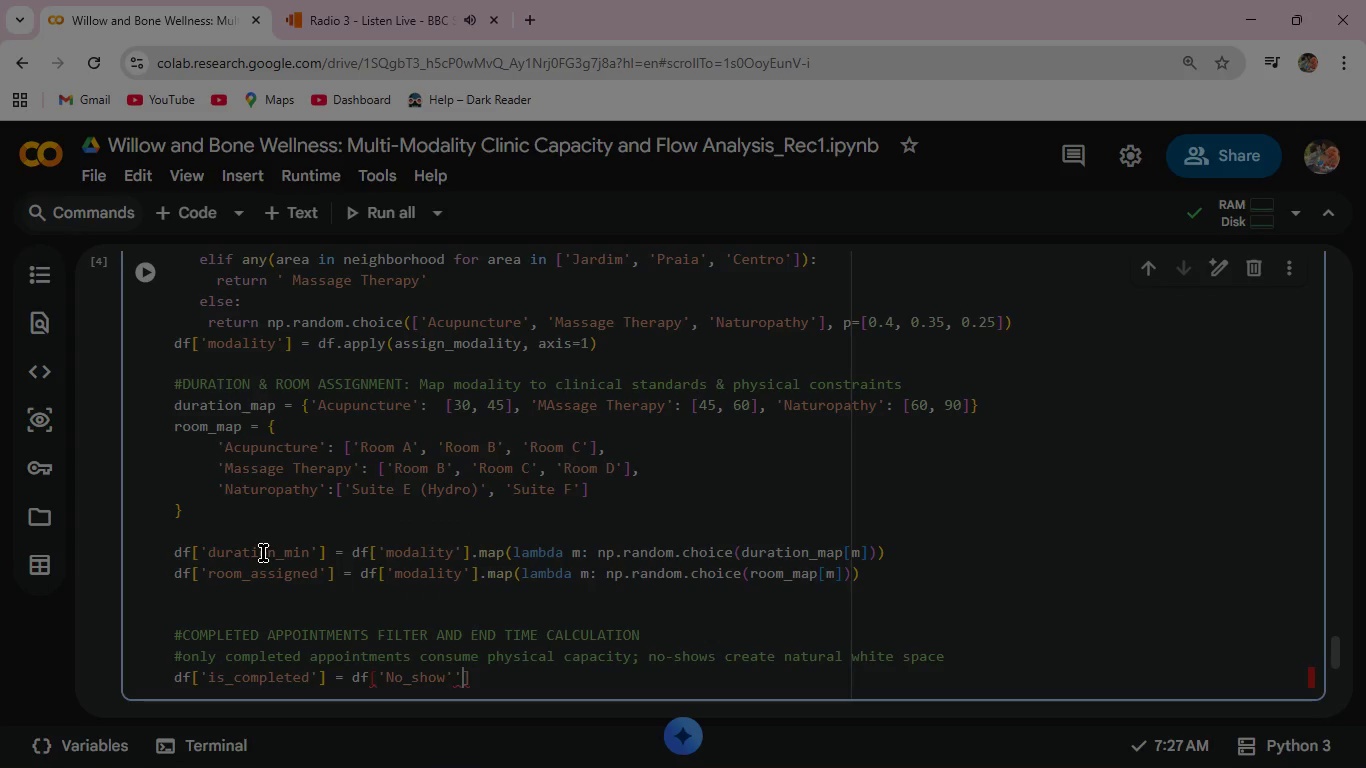 
key(Backspace)
 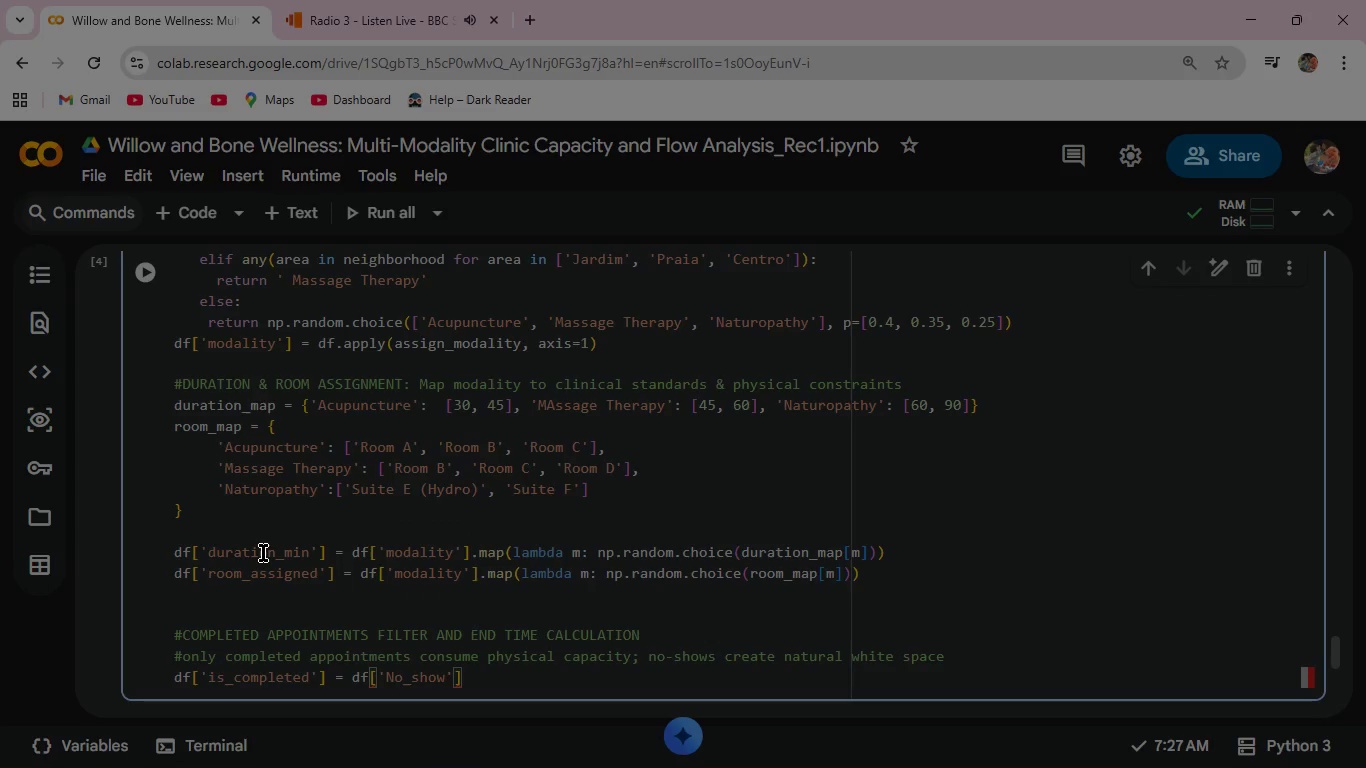 
key(ArrowRight)
 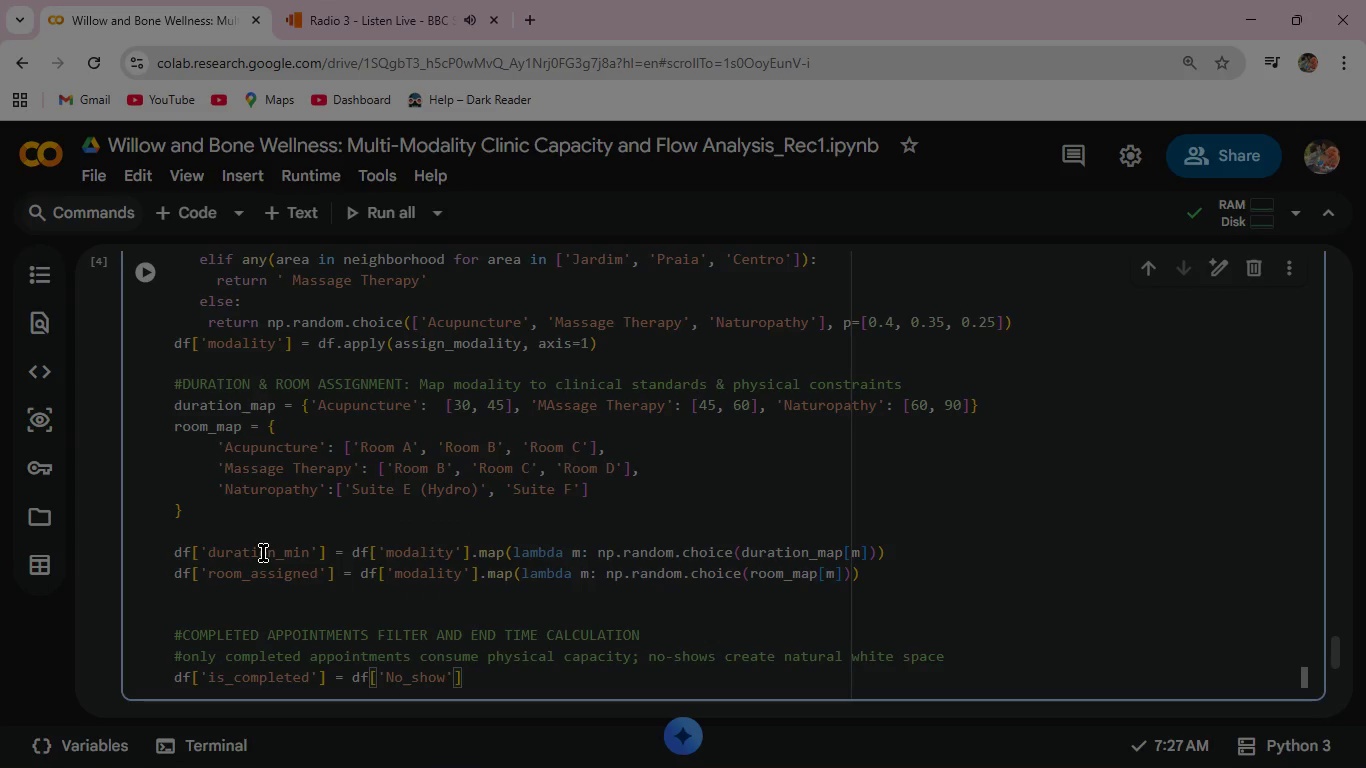 
key(Space)
 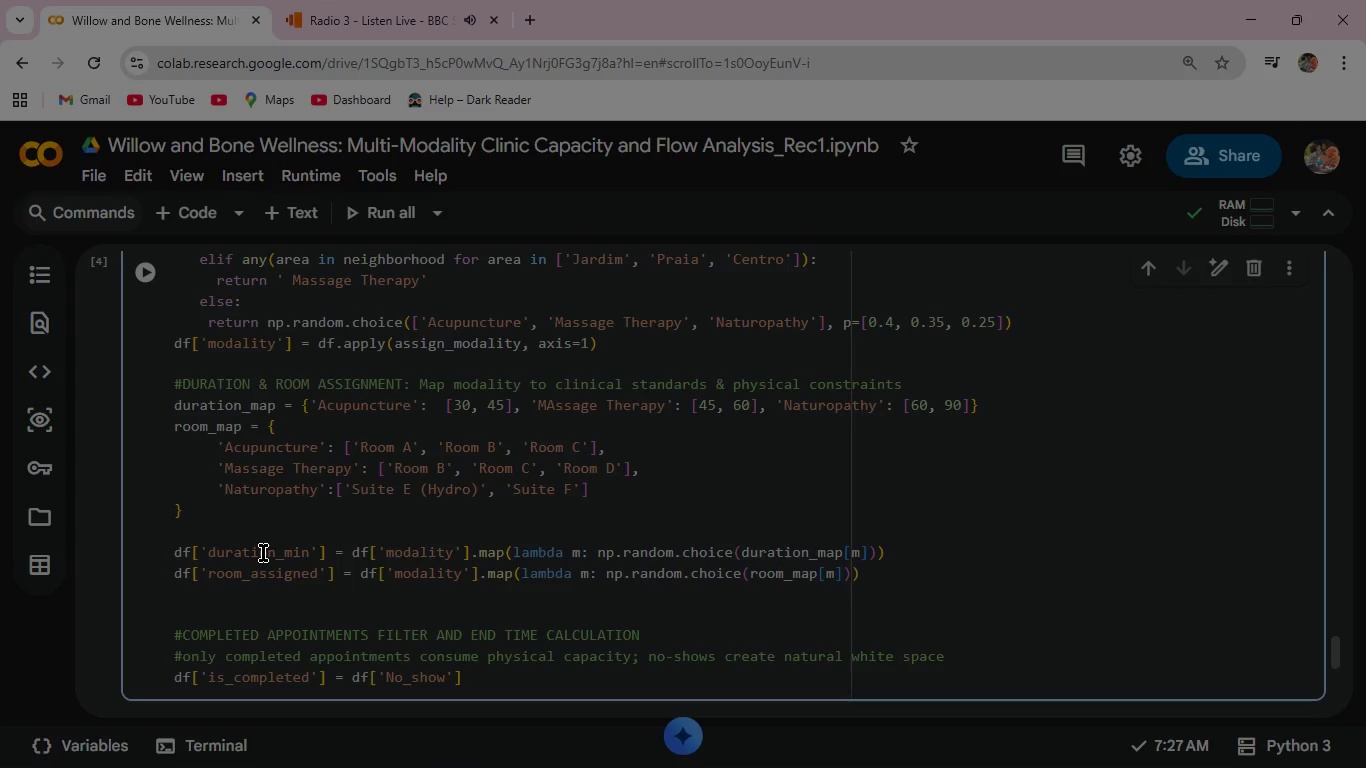 
key(Equal)
 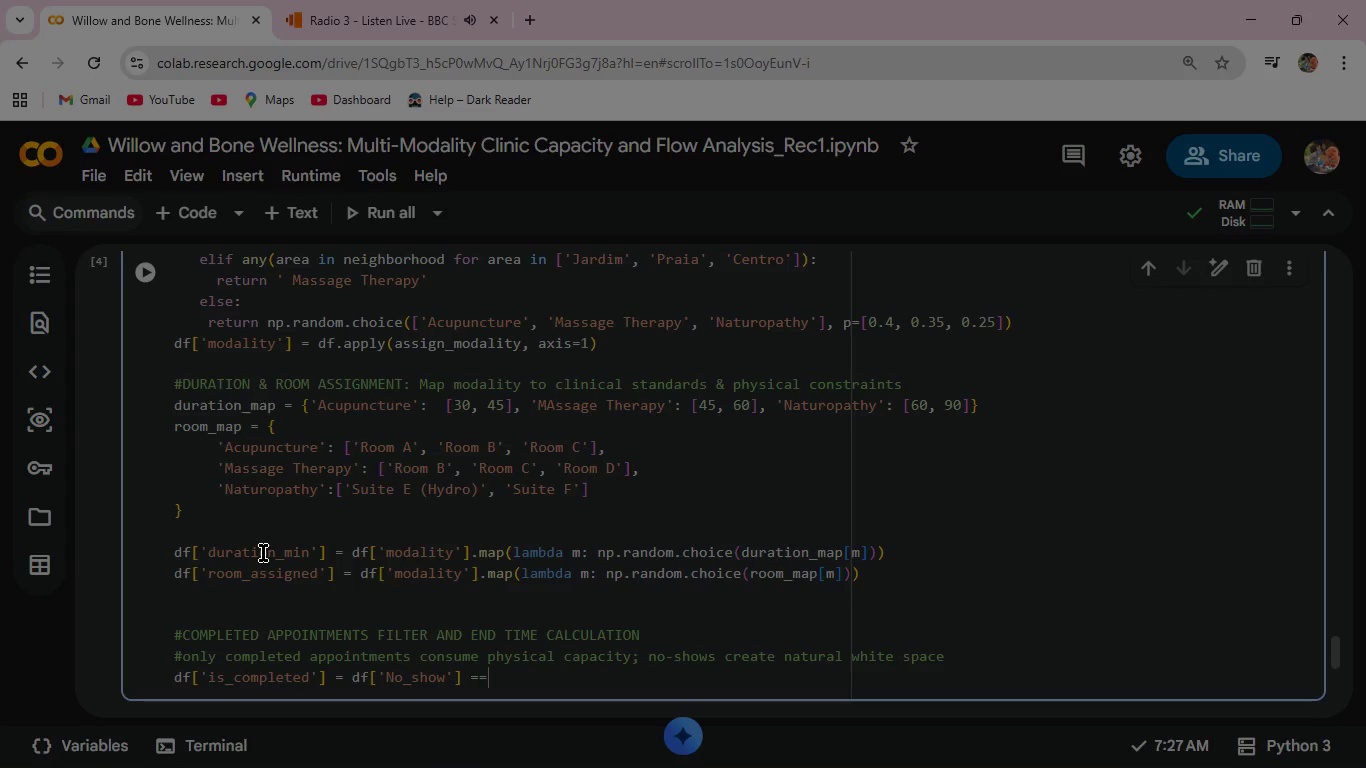 
key(Equal)
 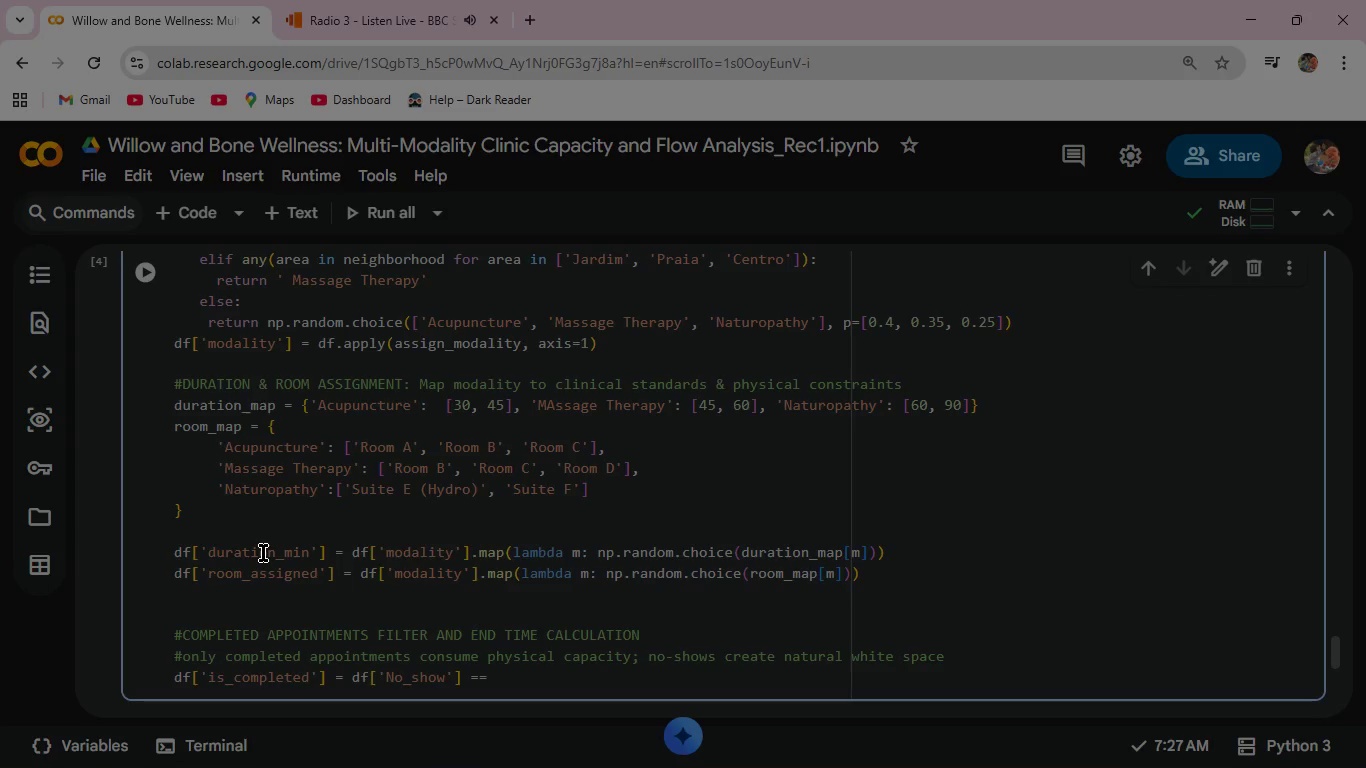 
key(Space)
 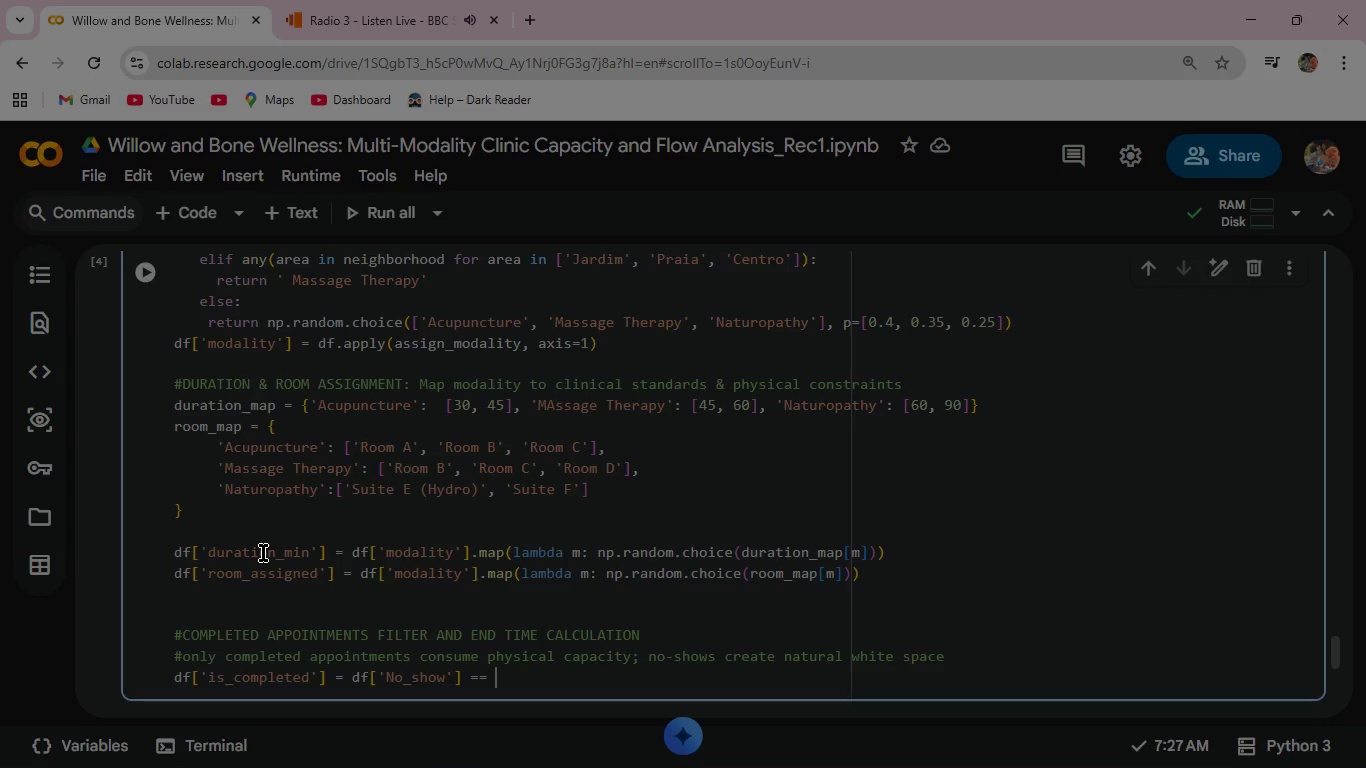 
wait(38.09)
 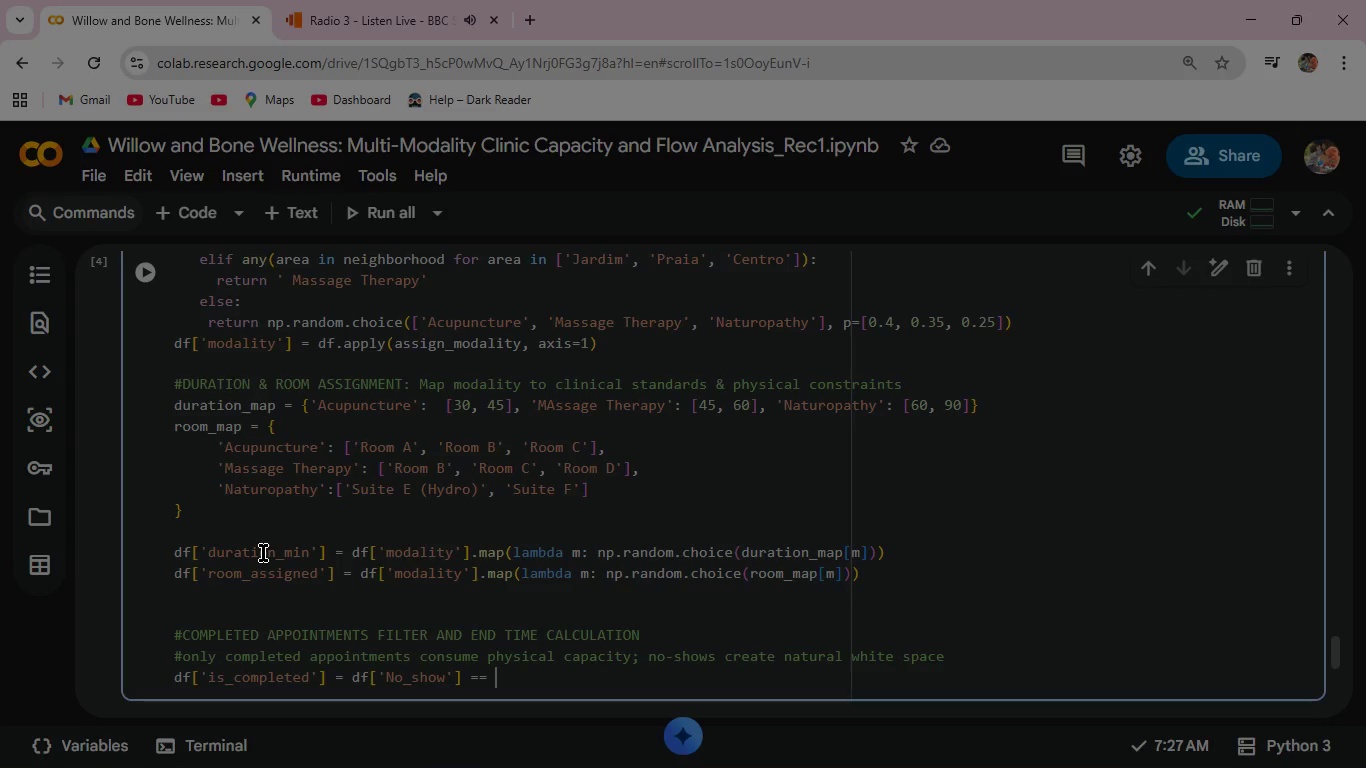 
scroll: coordinate [485, 481], scroll_direction: up, amount: 14.0
 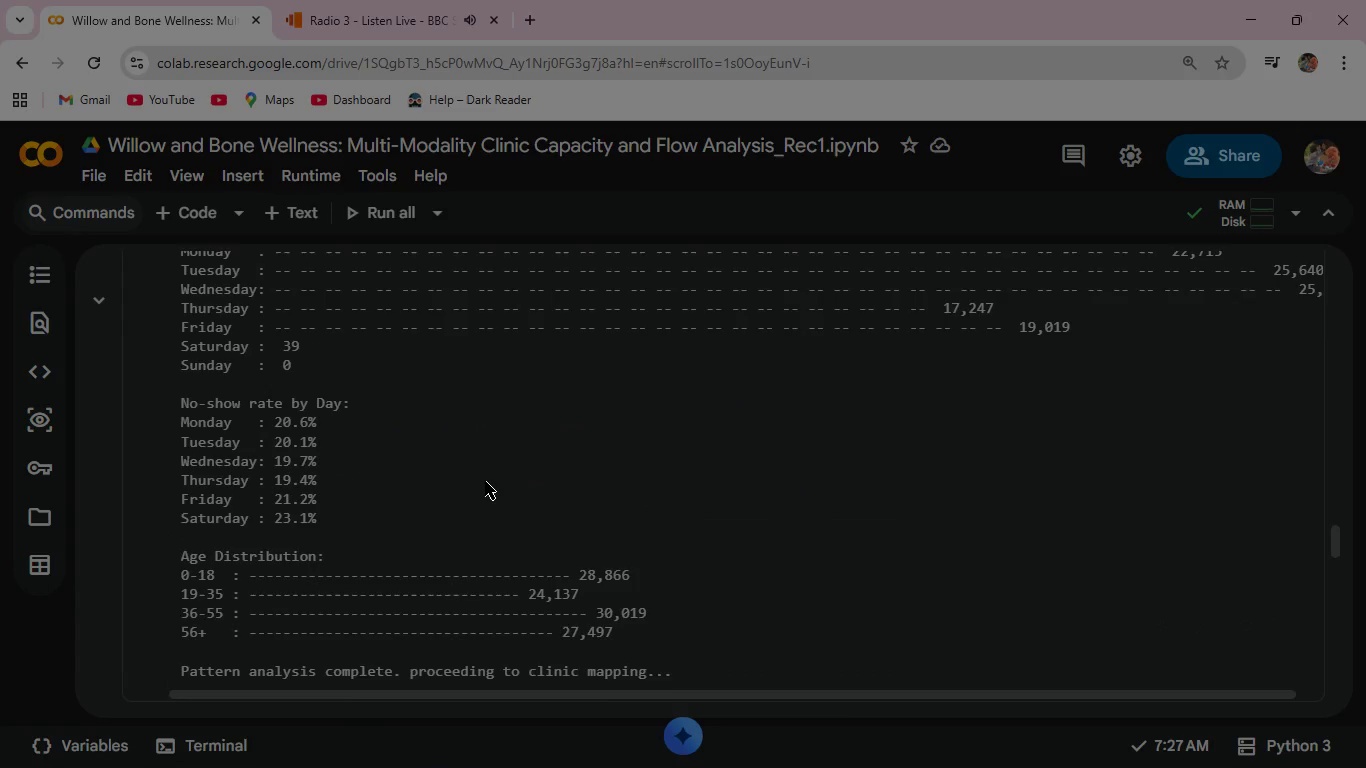 
scroll: coordinate [485, 481], scroll_direction: down, amount: 4.0
 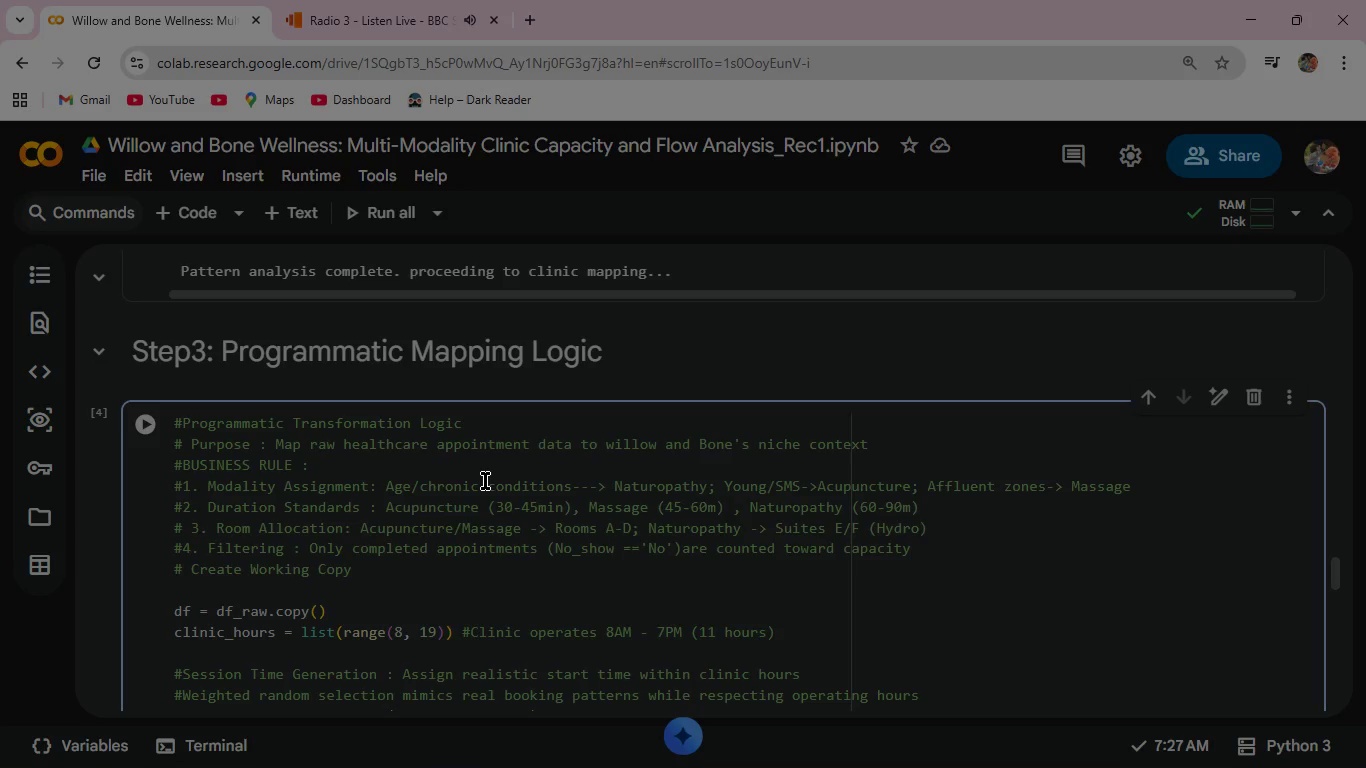 
wait(30.07)
 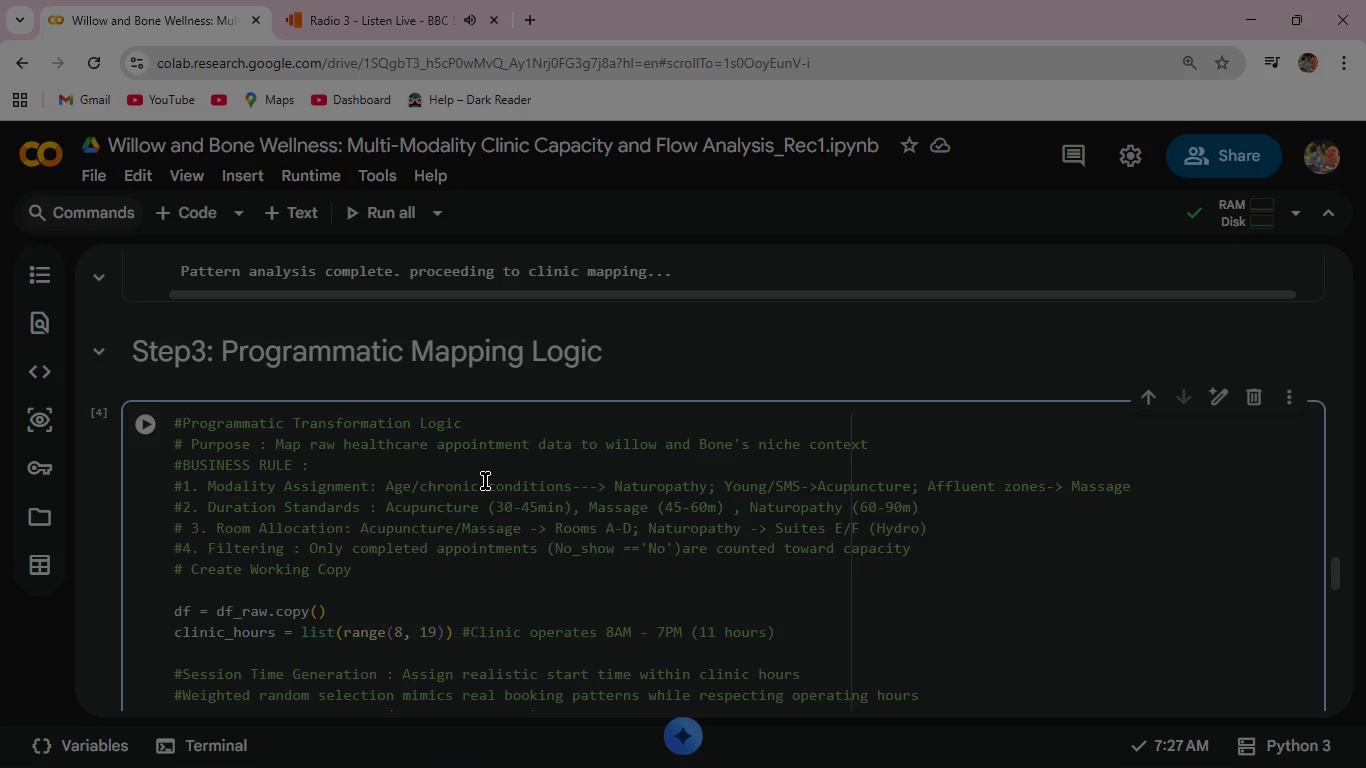 
scroll: coordinate [567, 481], scroll_direction: down, amount: 3.0
 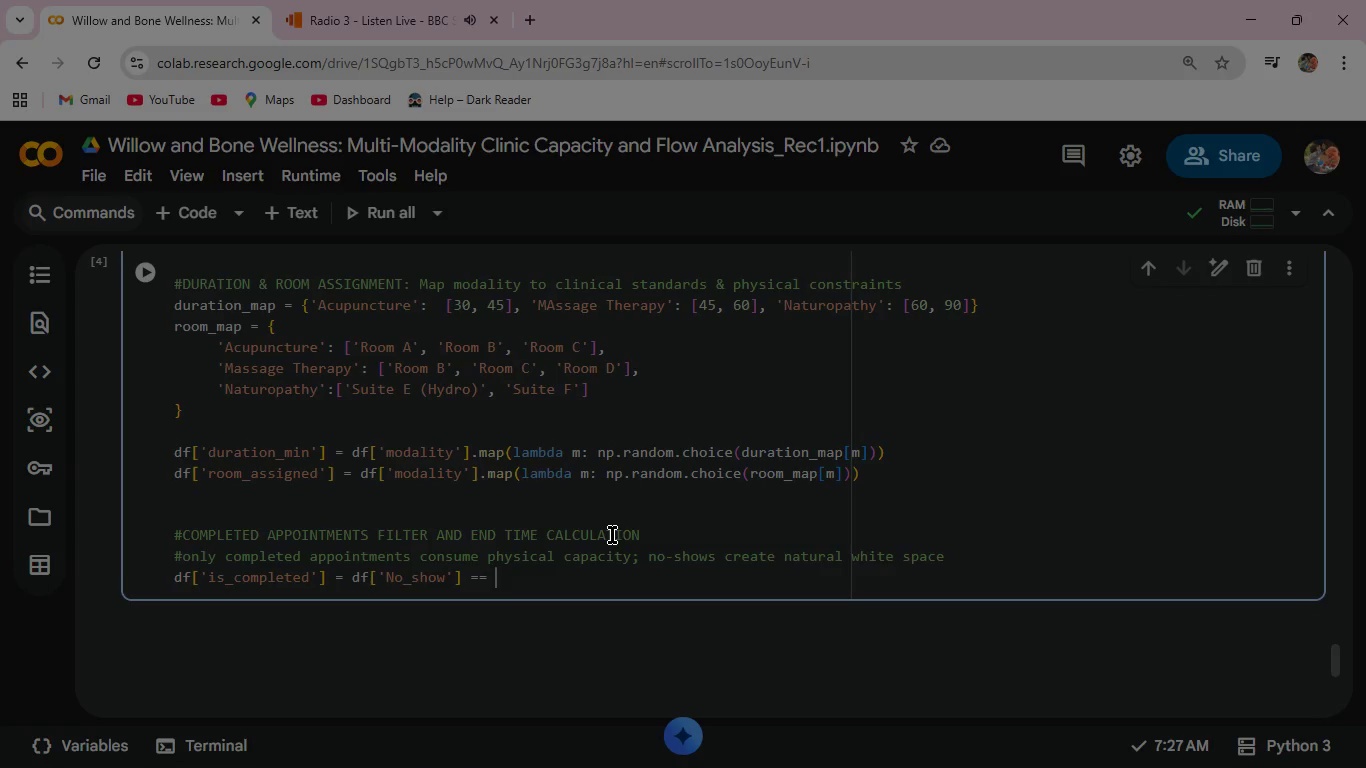 
wait(7.2)
 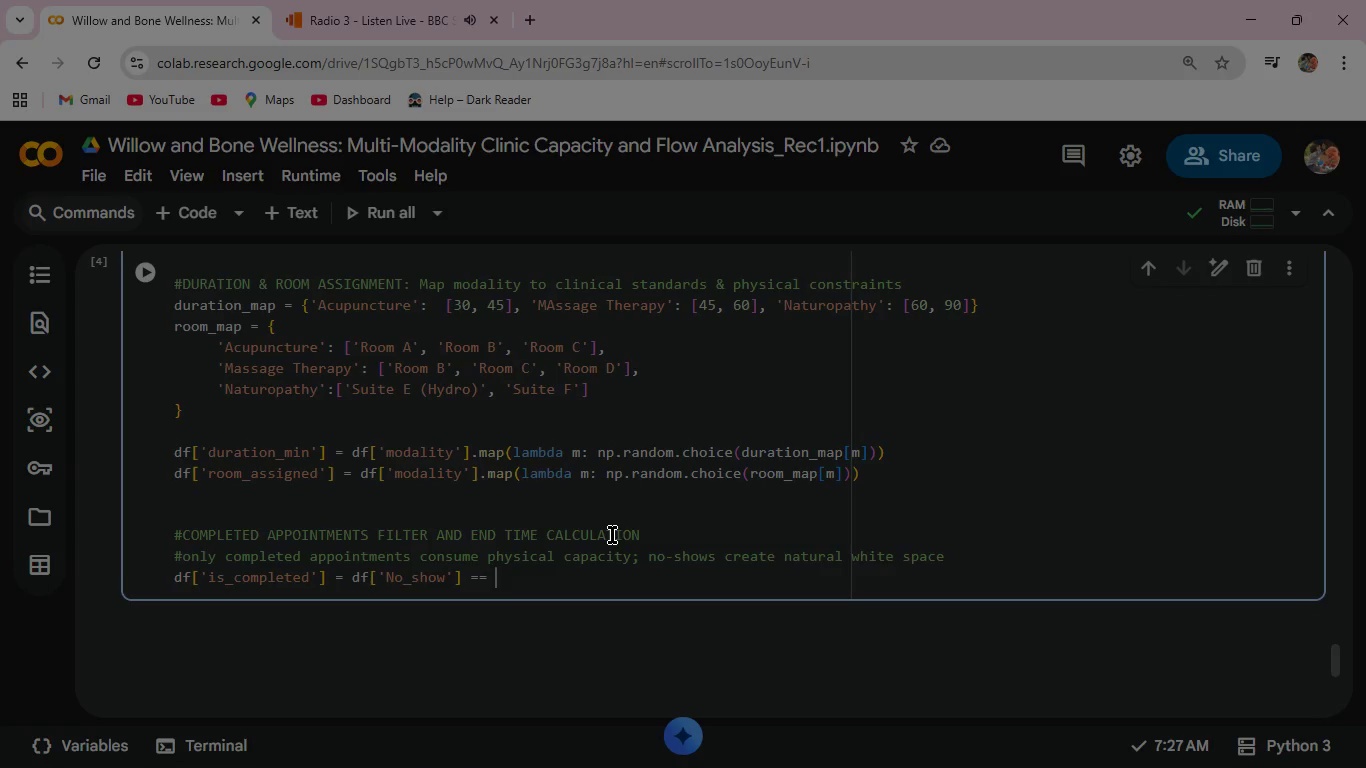 
type('No)
 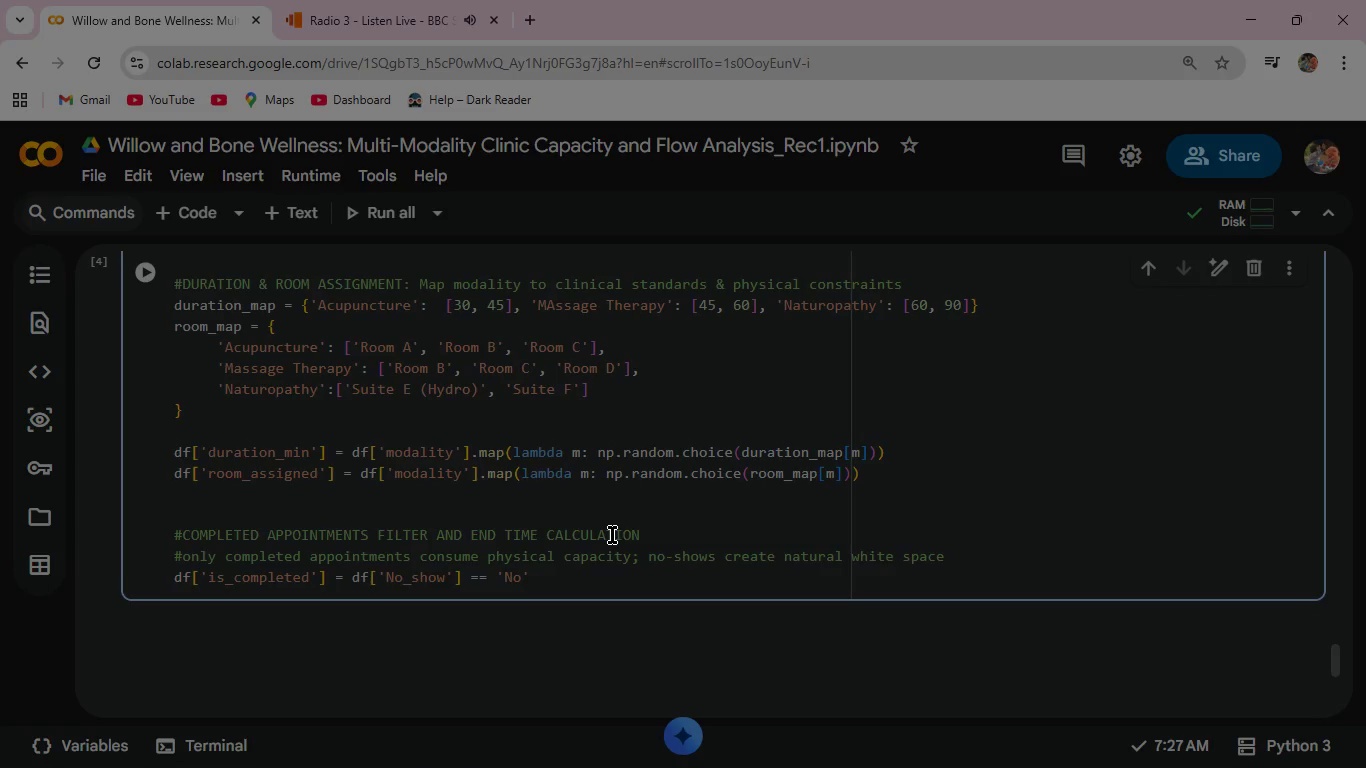 
key(ArrowRight)
 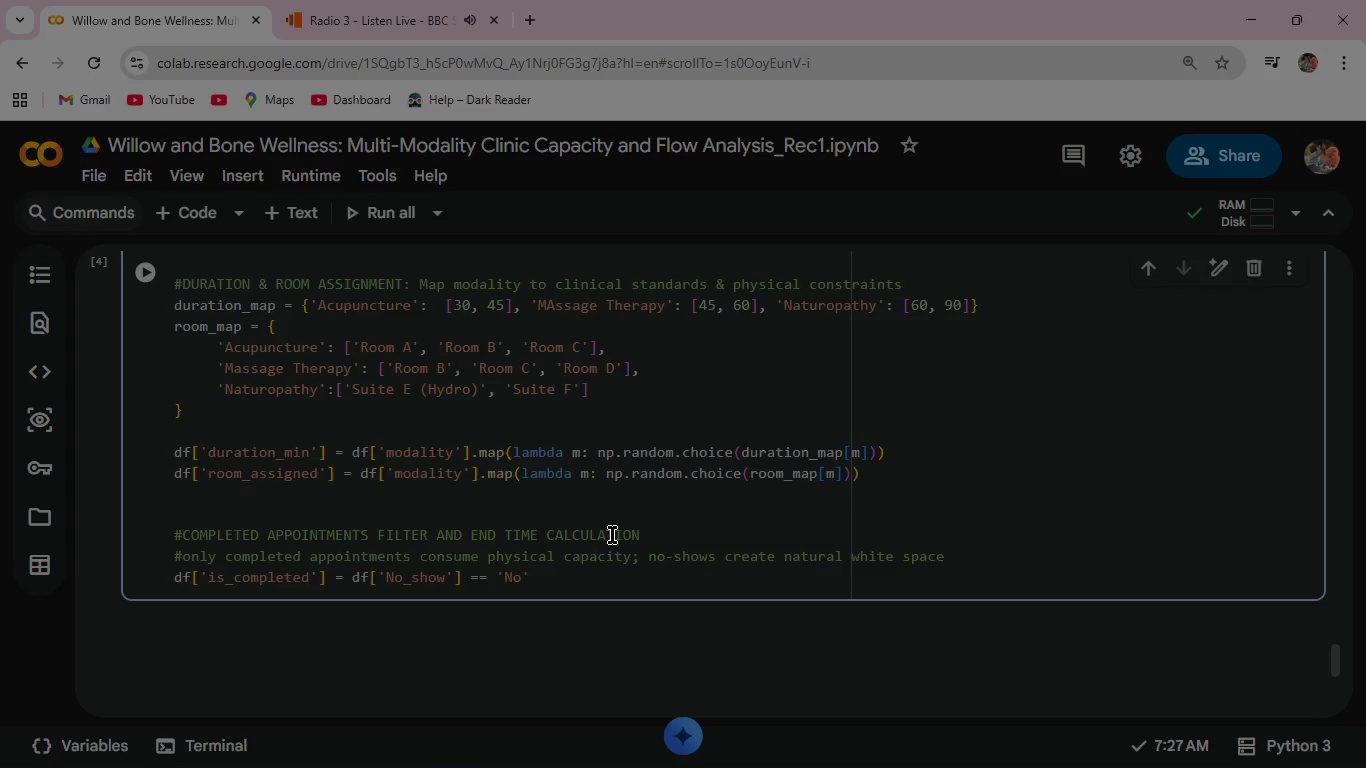 
key(Enter)
 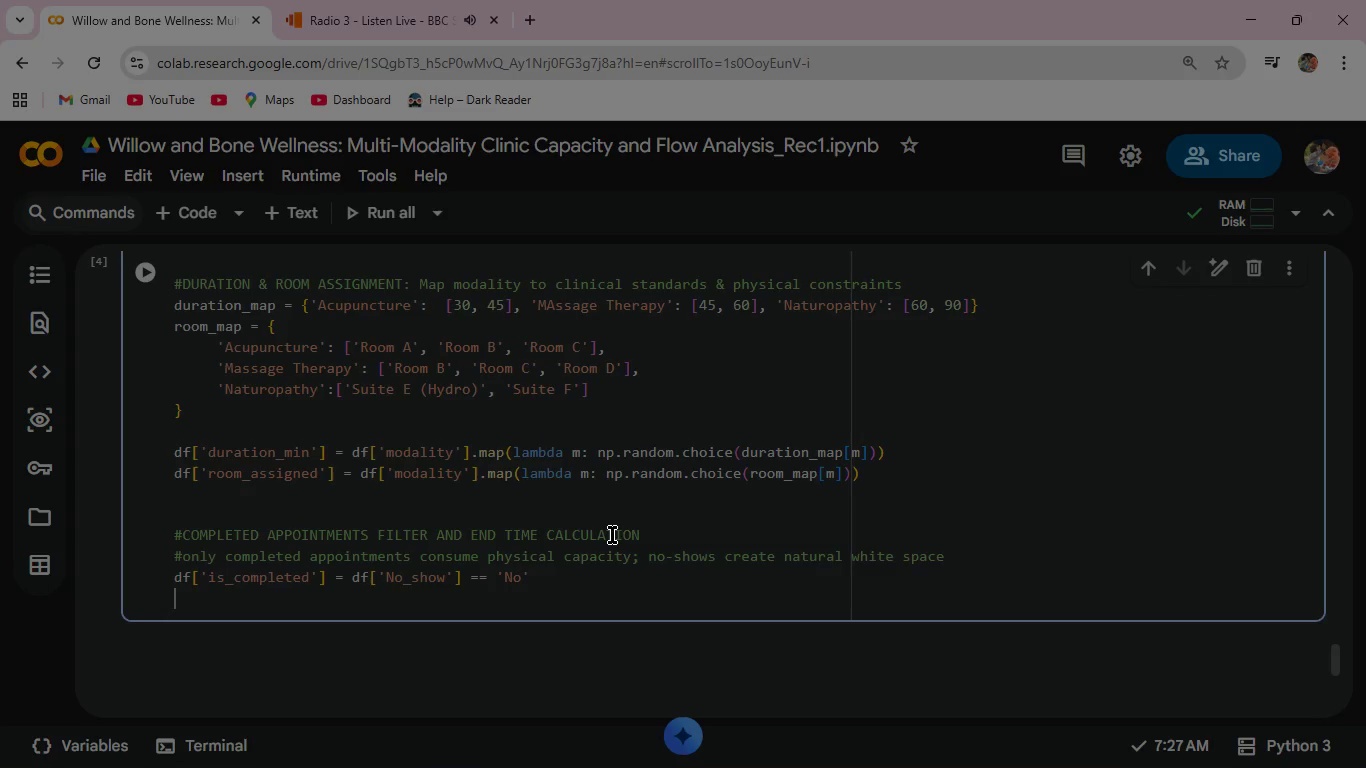 
wait(6.61)
 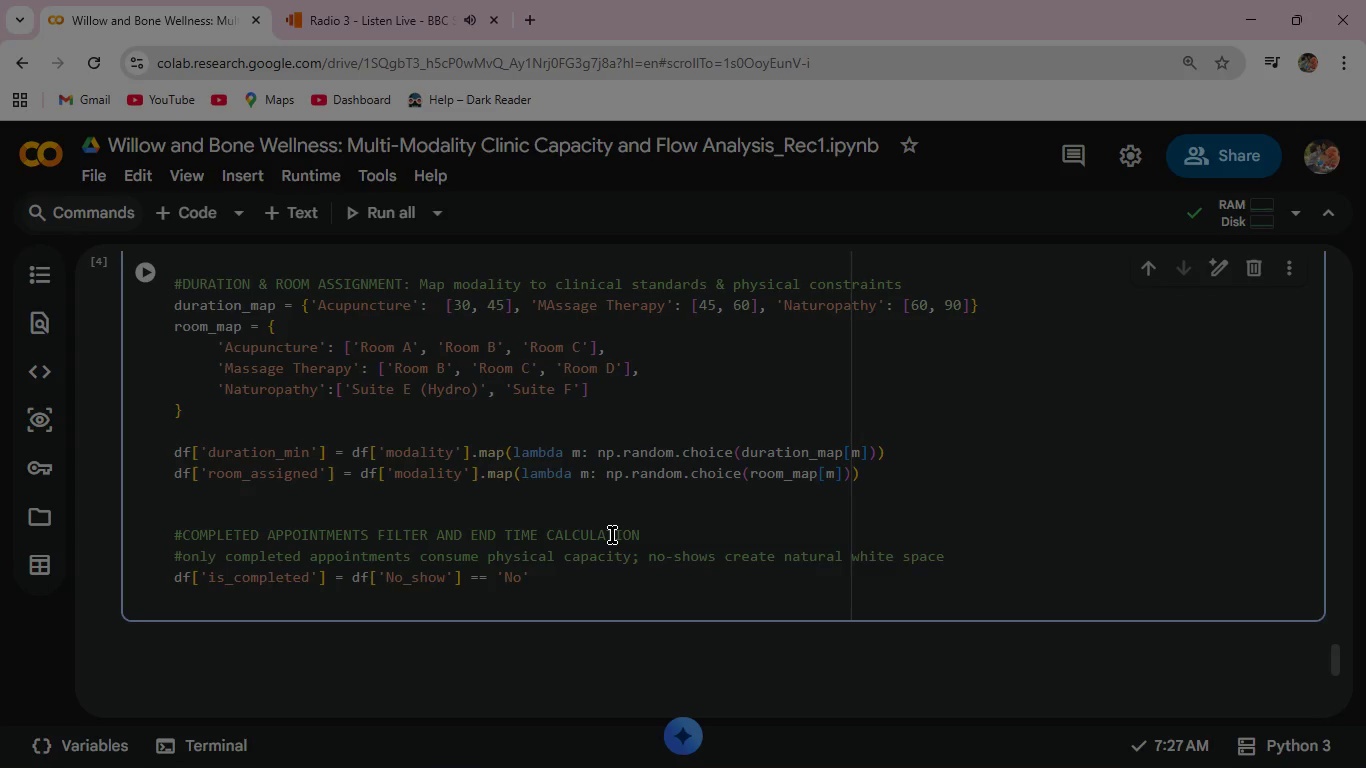 
hold_key(key=D, duration=0.33)
 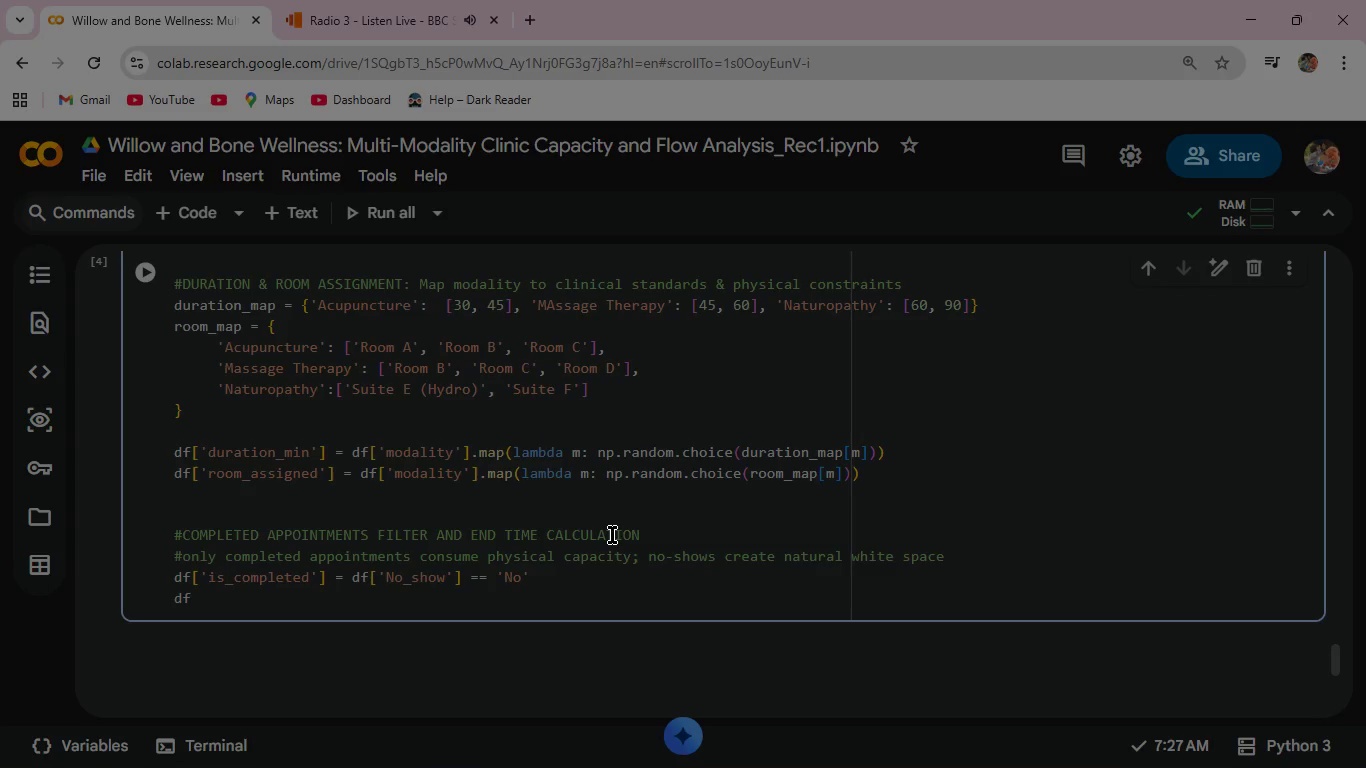 
key(F)
 